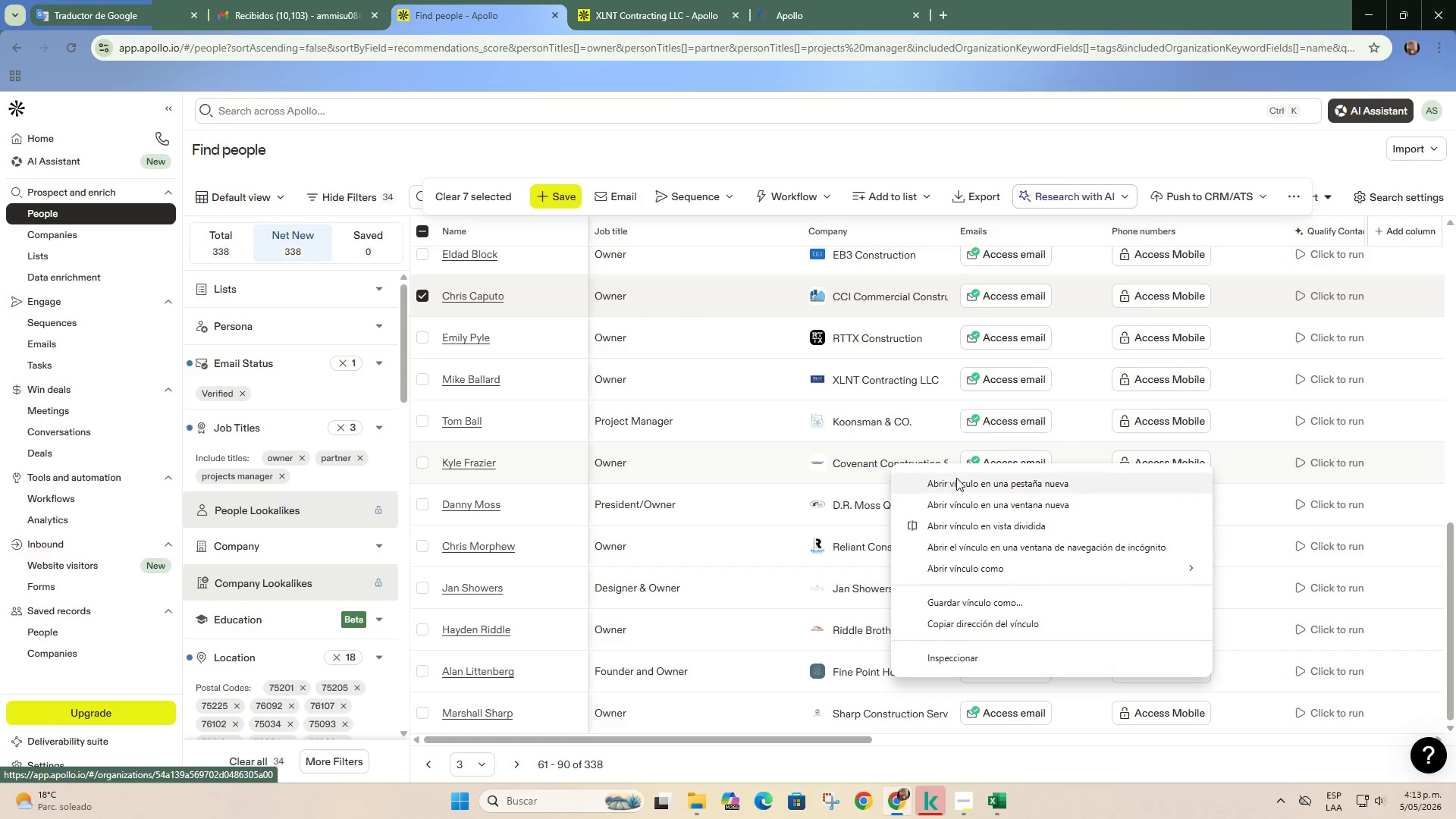 
left_click([957, 479])
 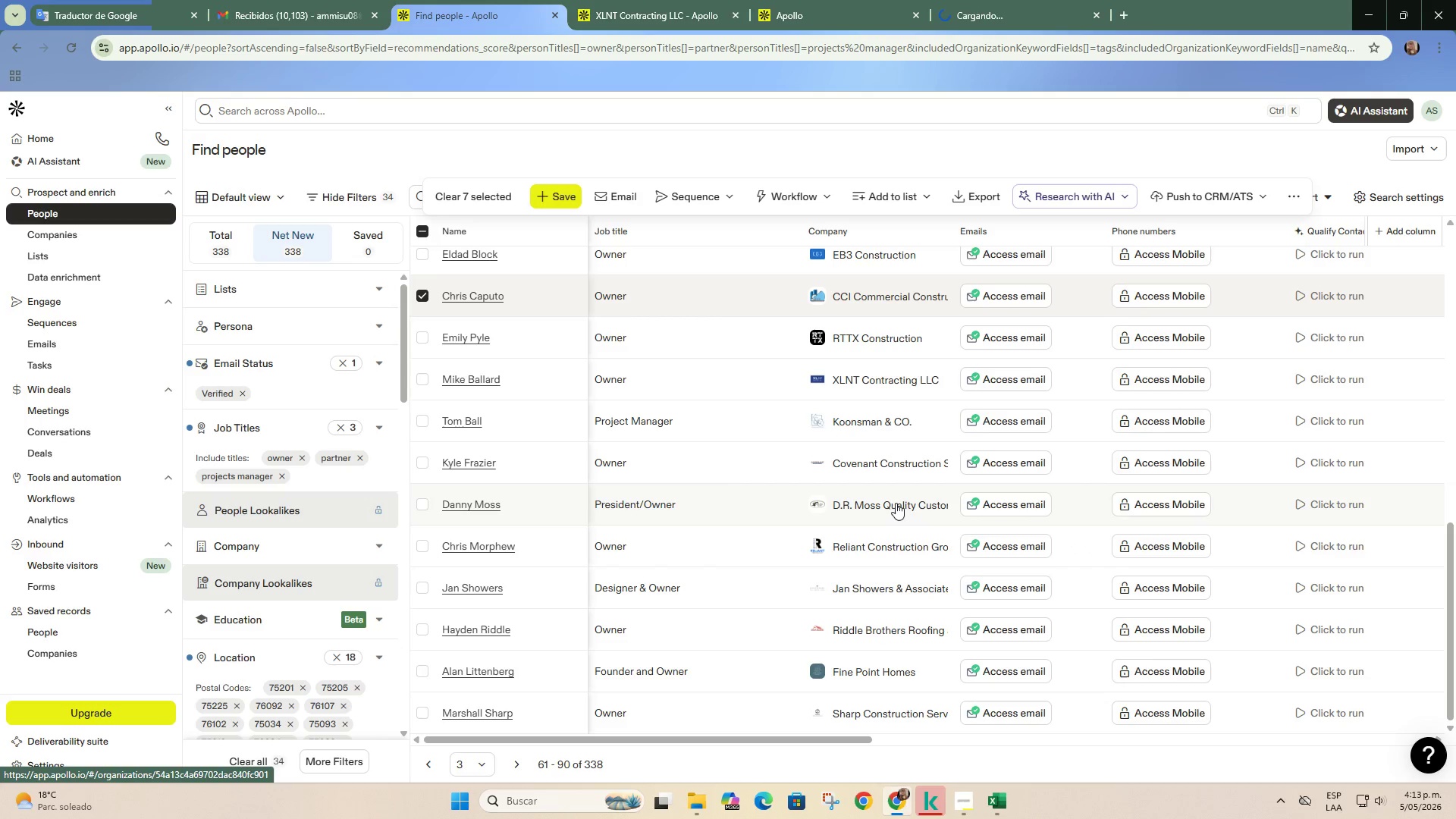 
right_click([896, 503])
 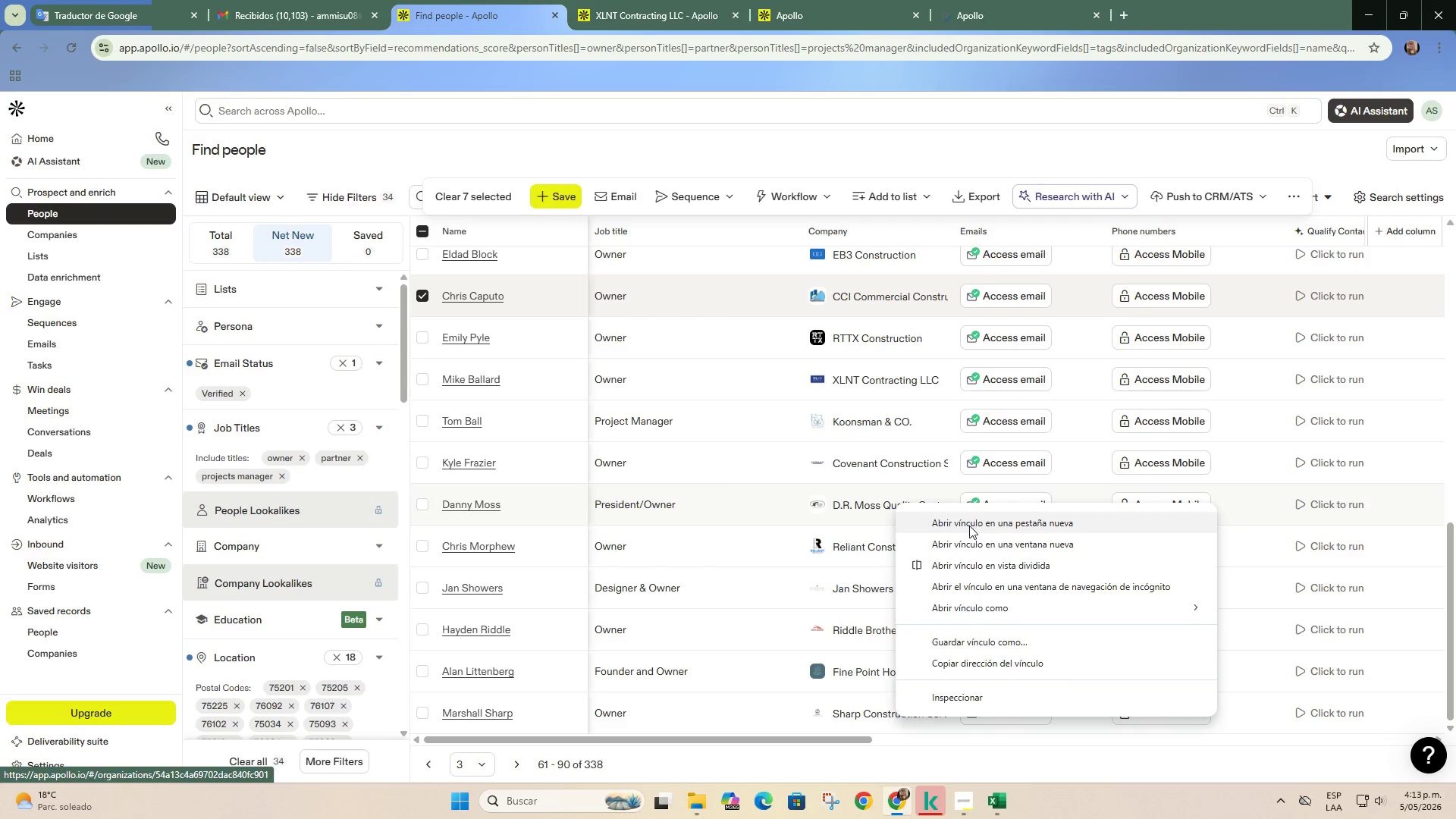 
left_click([969, 526])
 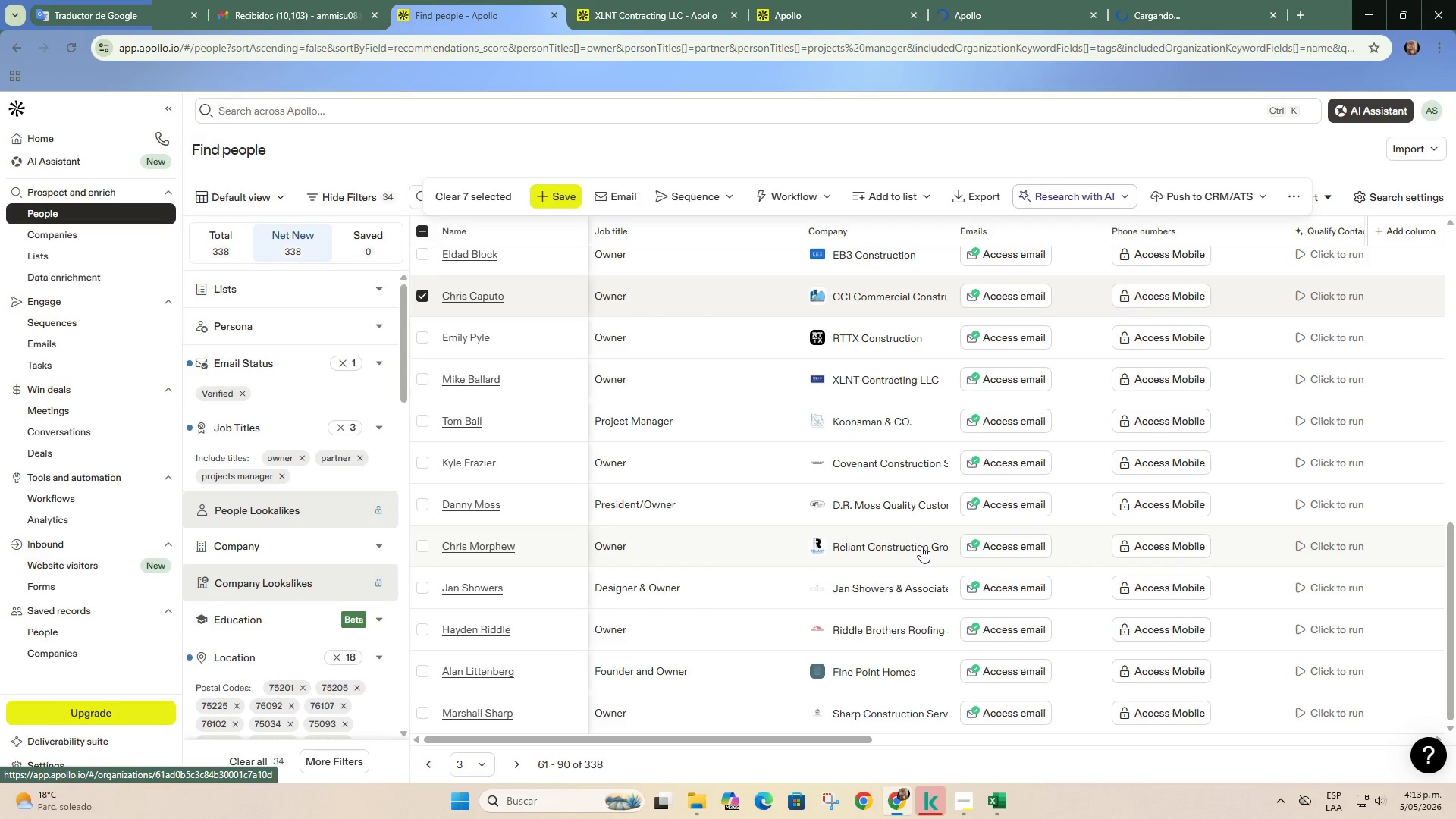 
right_click([921, 546])
 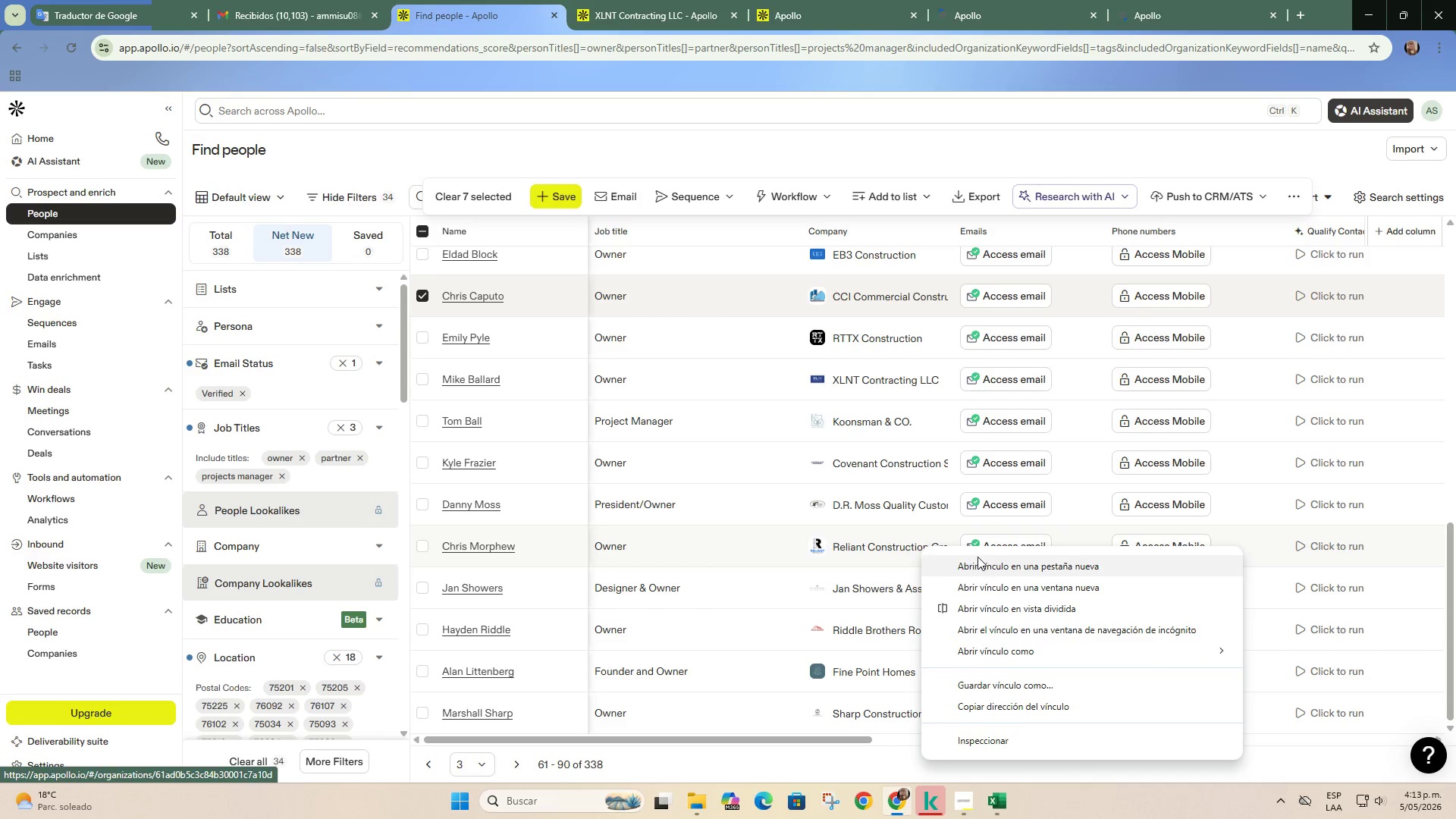 
left_click([977, 557])
 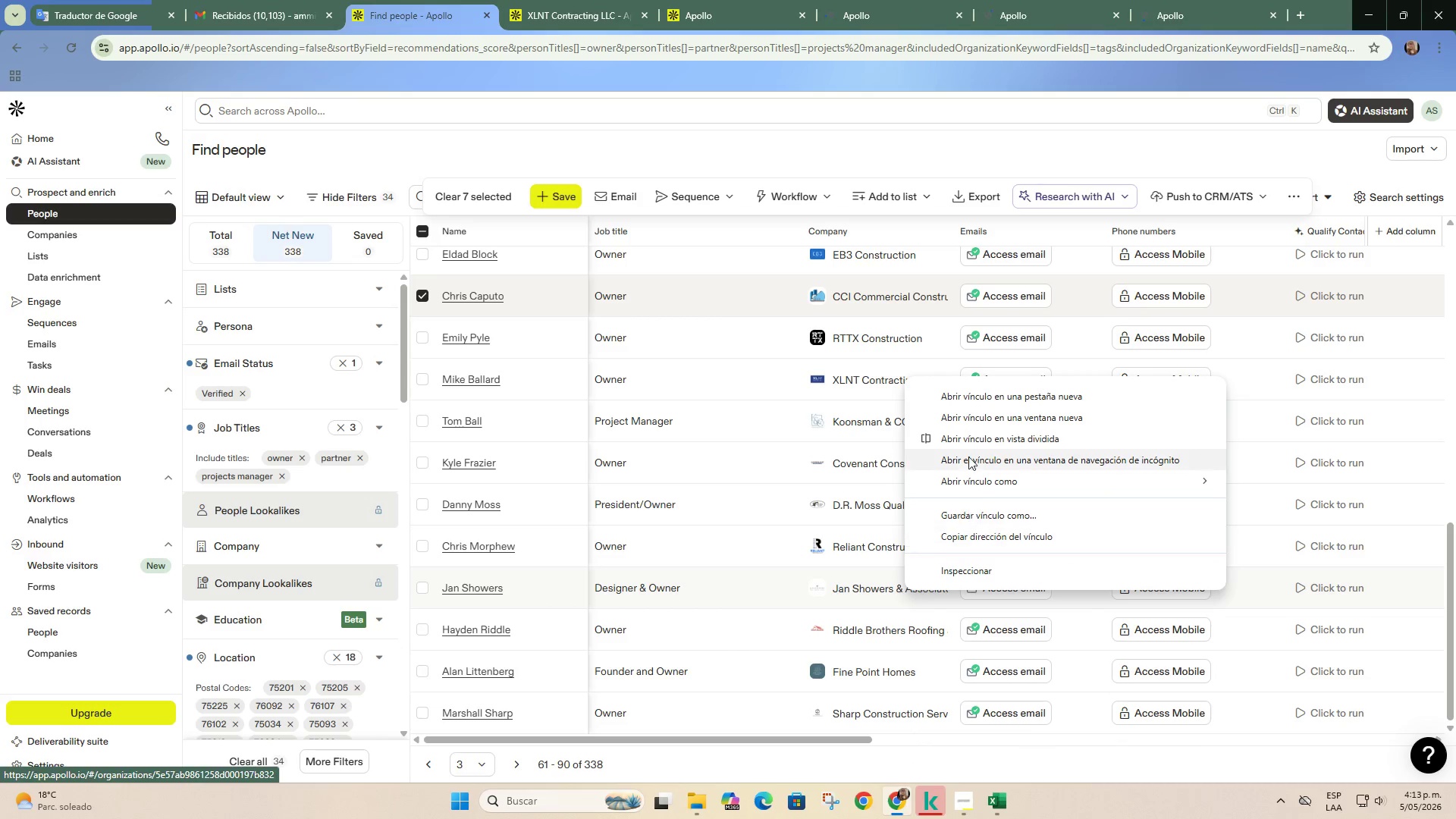 
left_click([981, 388])
 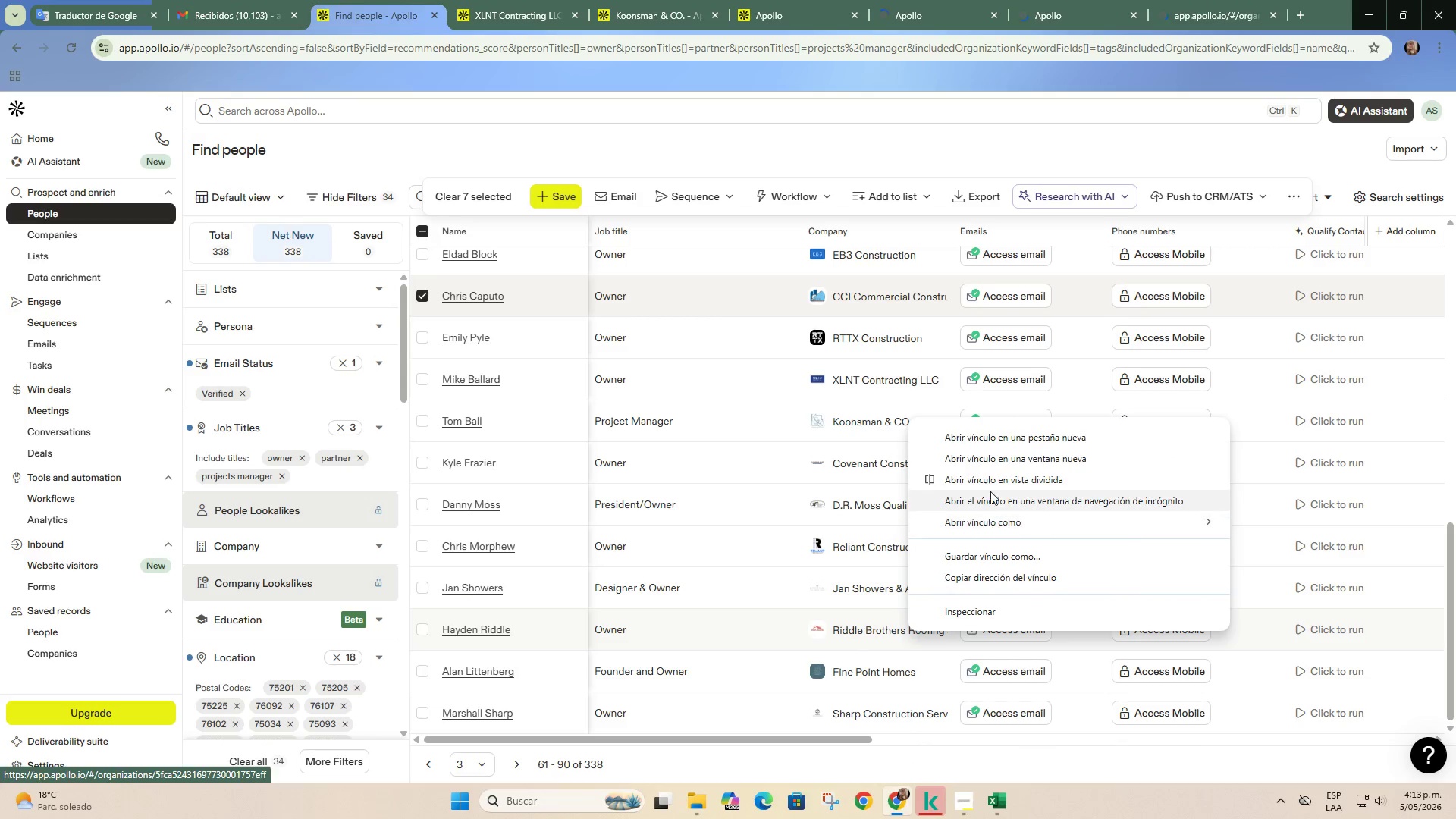 
left_click([996, 443])
 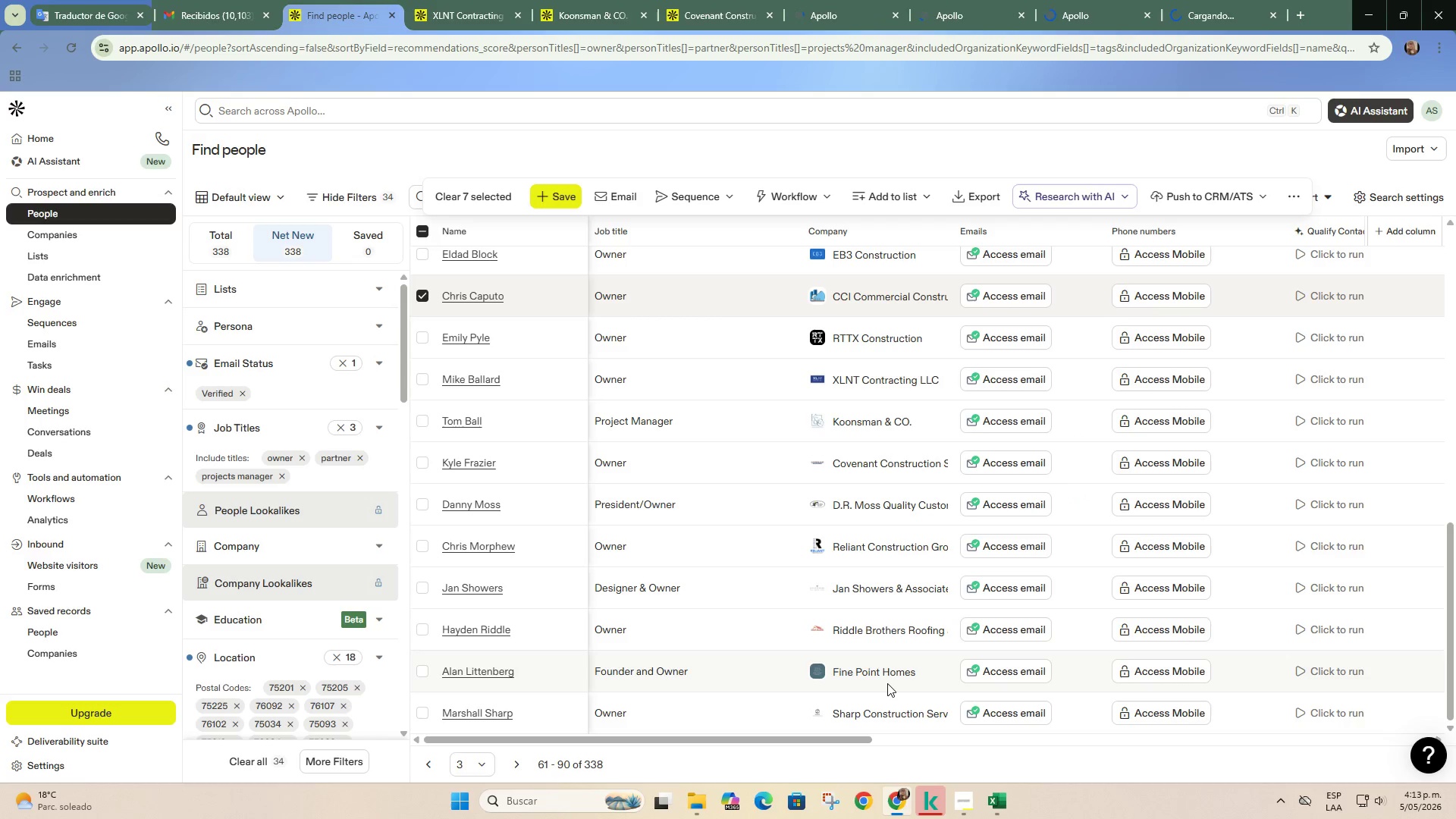 
right_click([887, 683])
 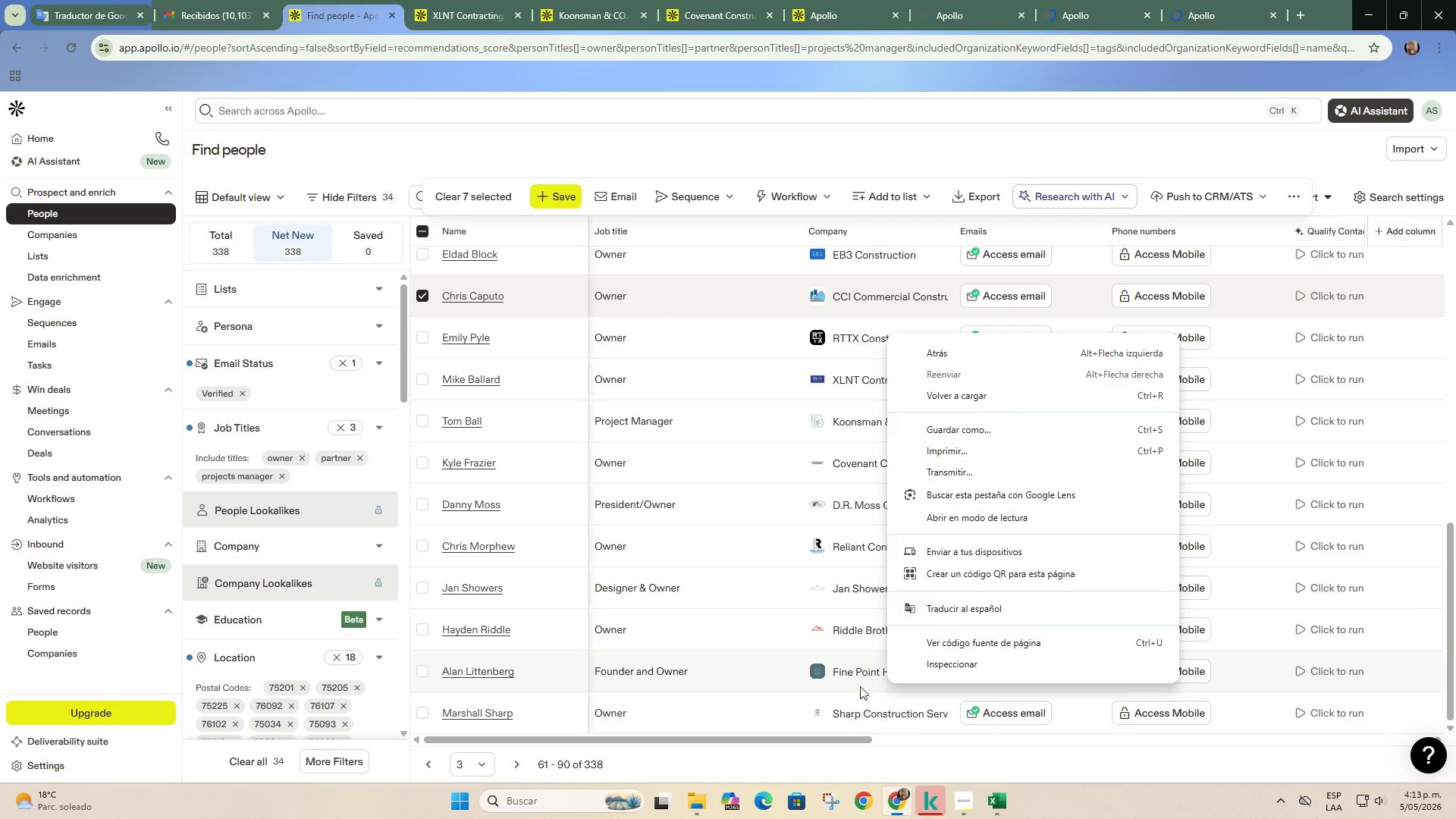 
right_click([852, 670])
 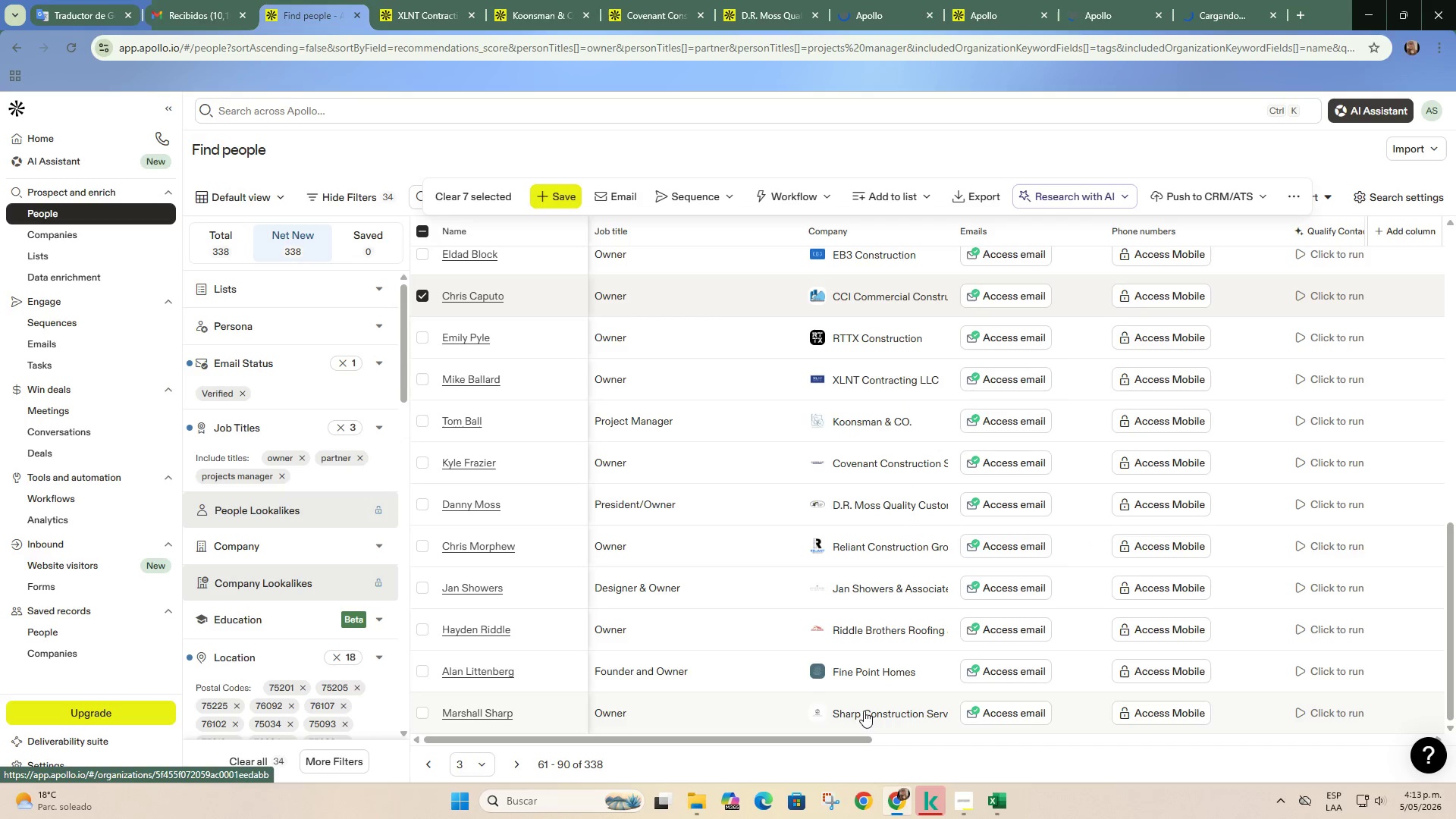 
right_click([861, 717])
 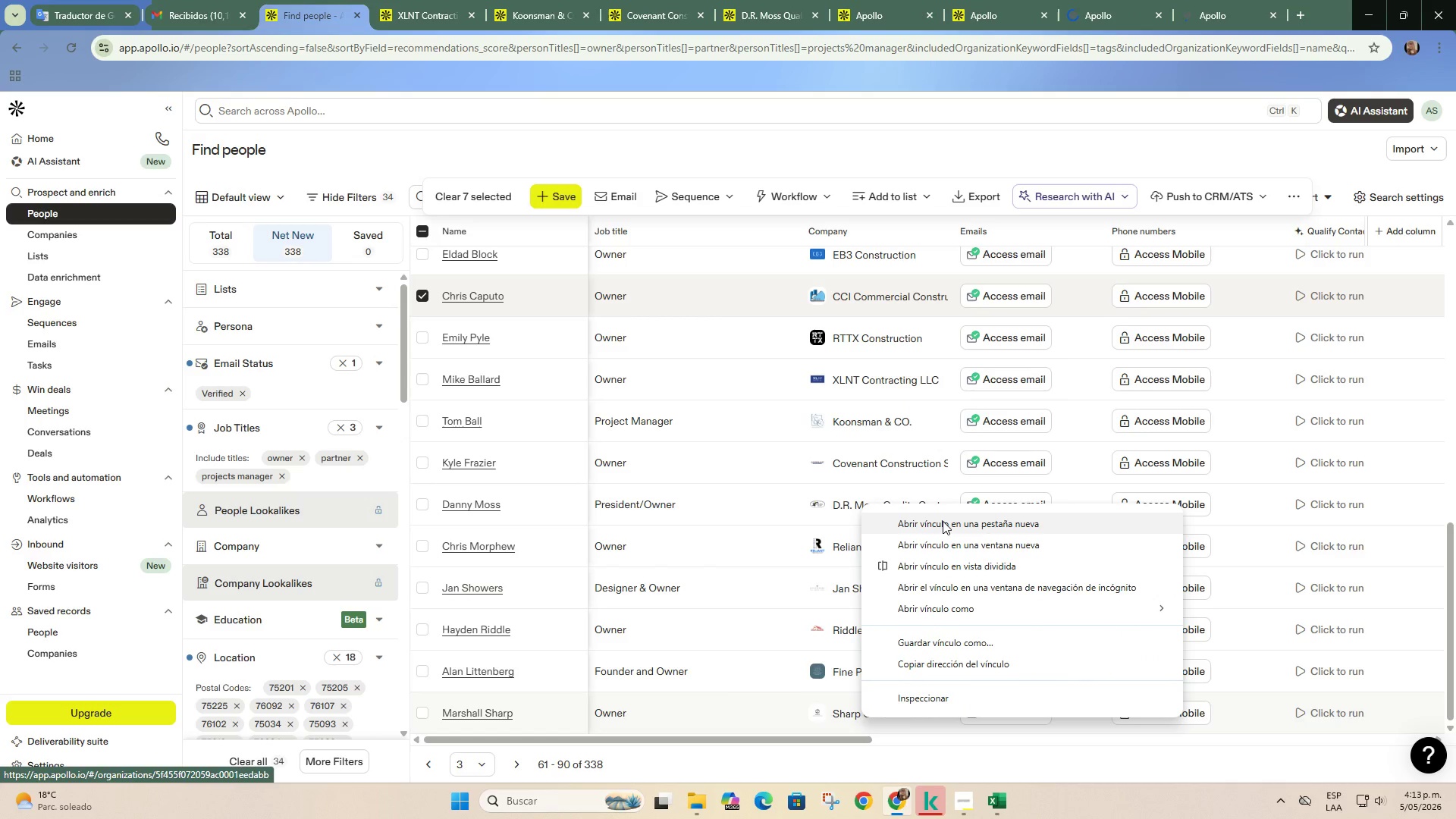 
left_click([943, 521])
 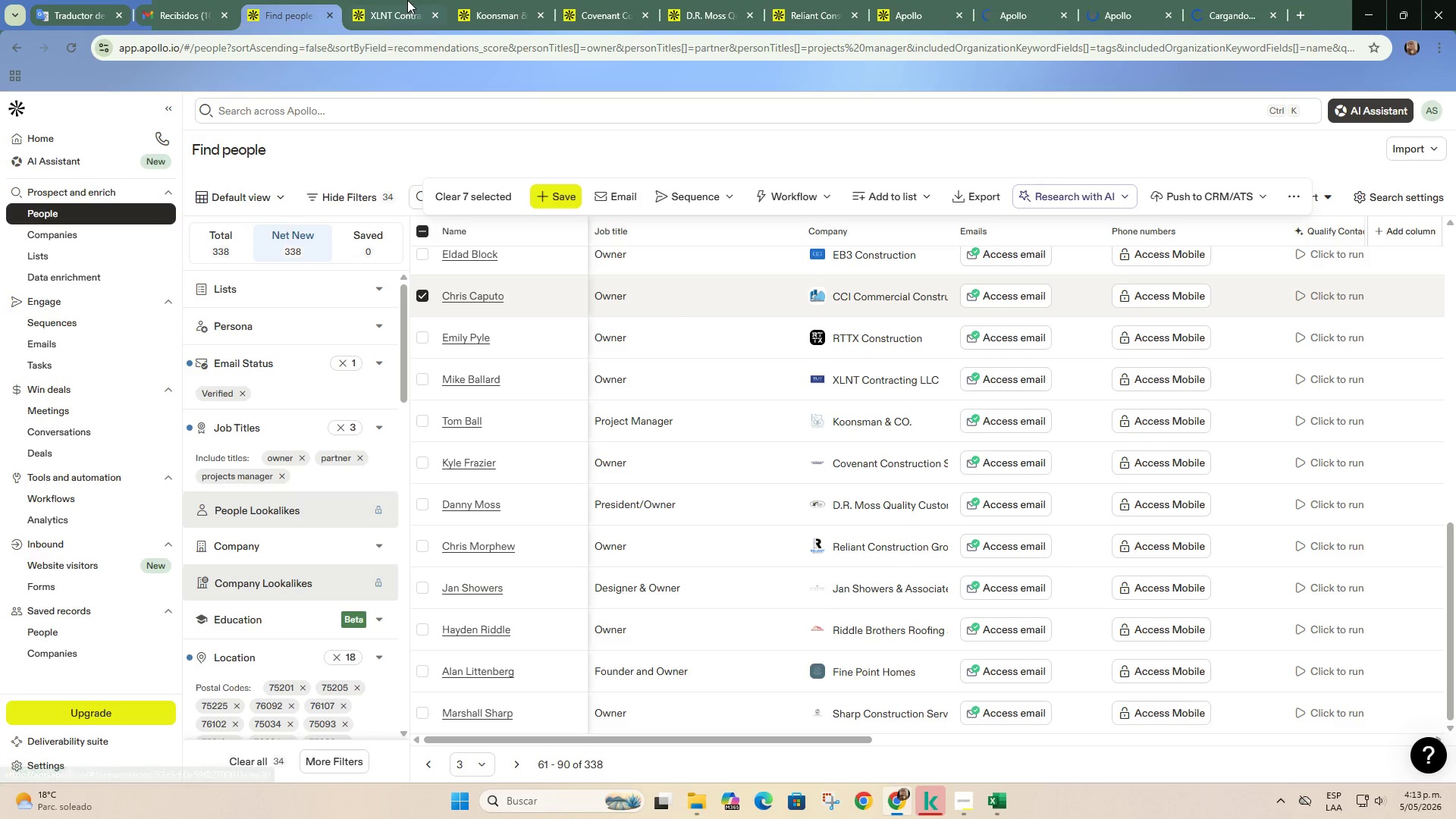 
left_click([407, 0])
 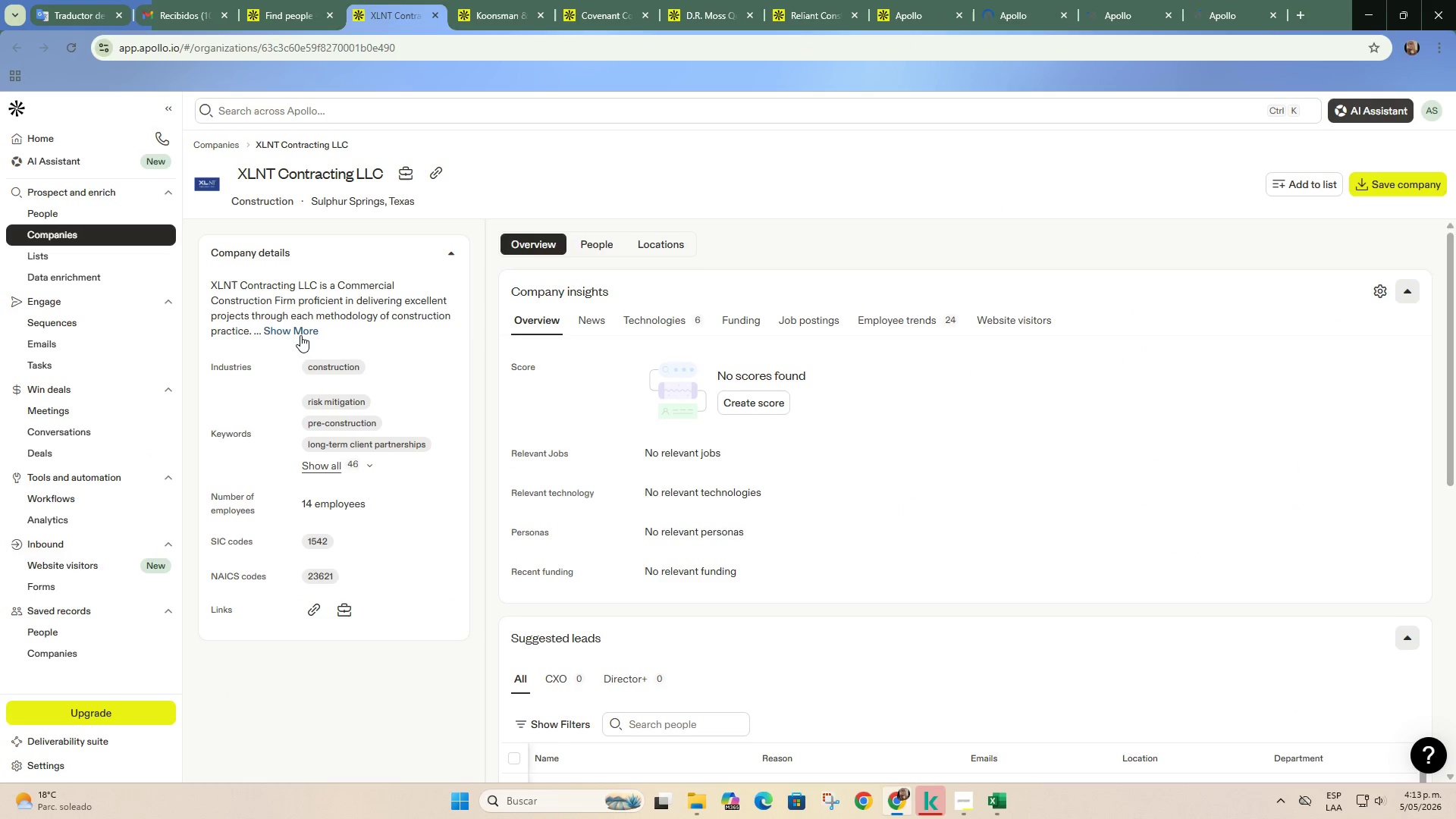 
left_click([300, 335])
 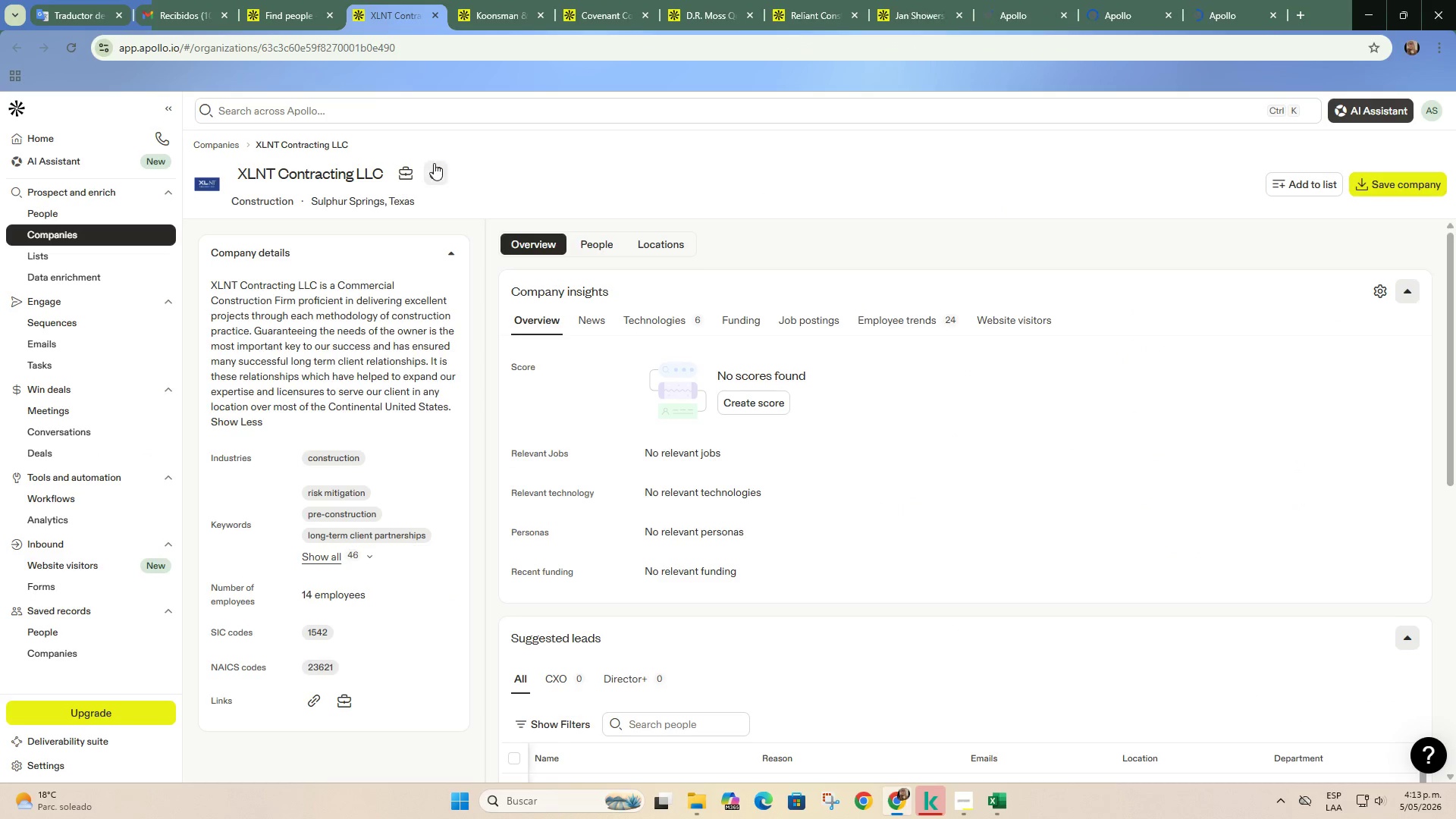 
left_click([435, 172])
 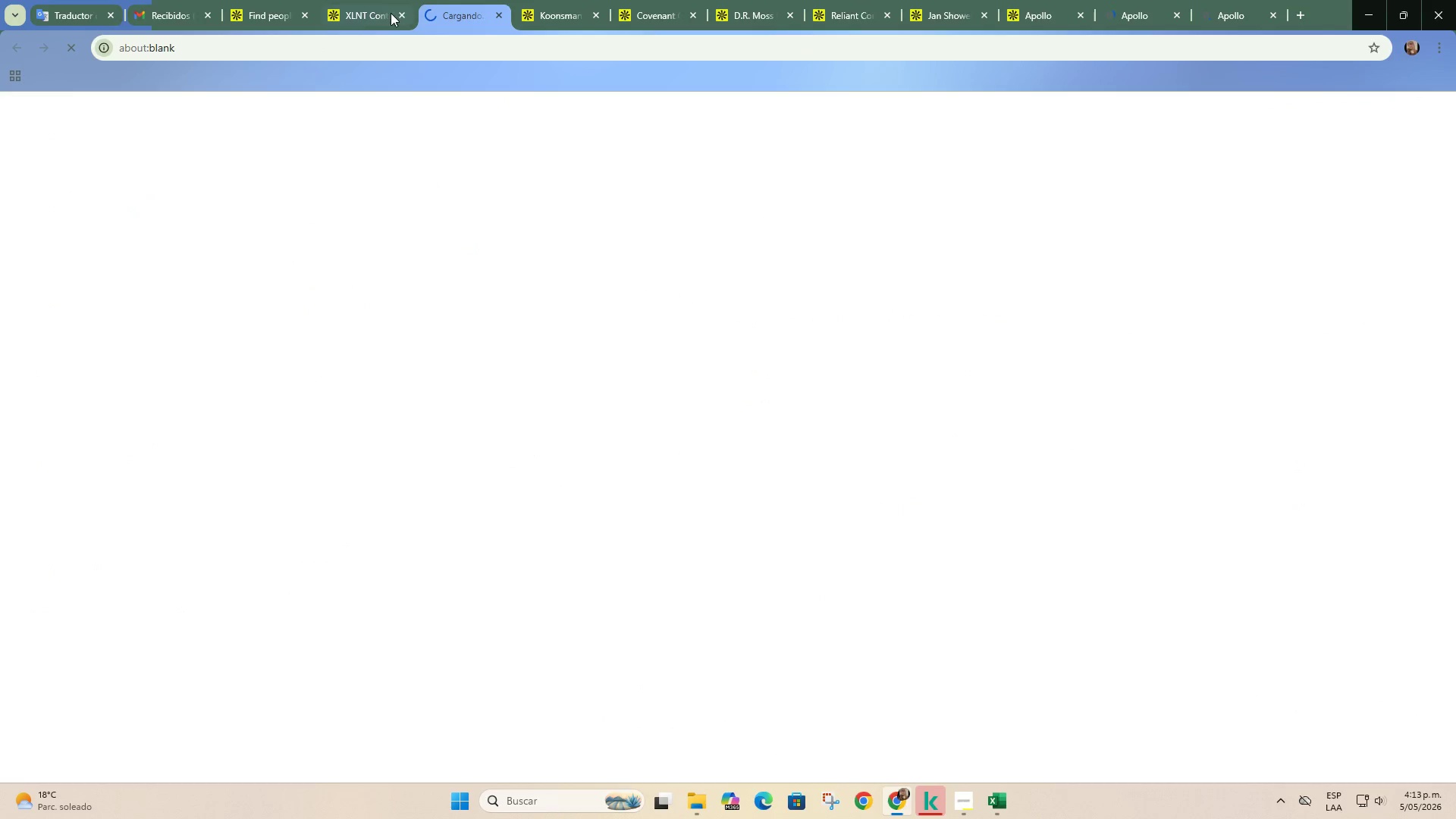 
left_click([359, 0])
 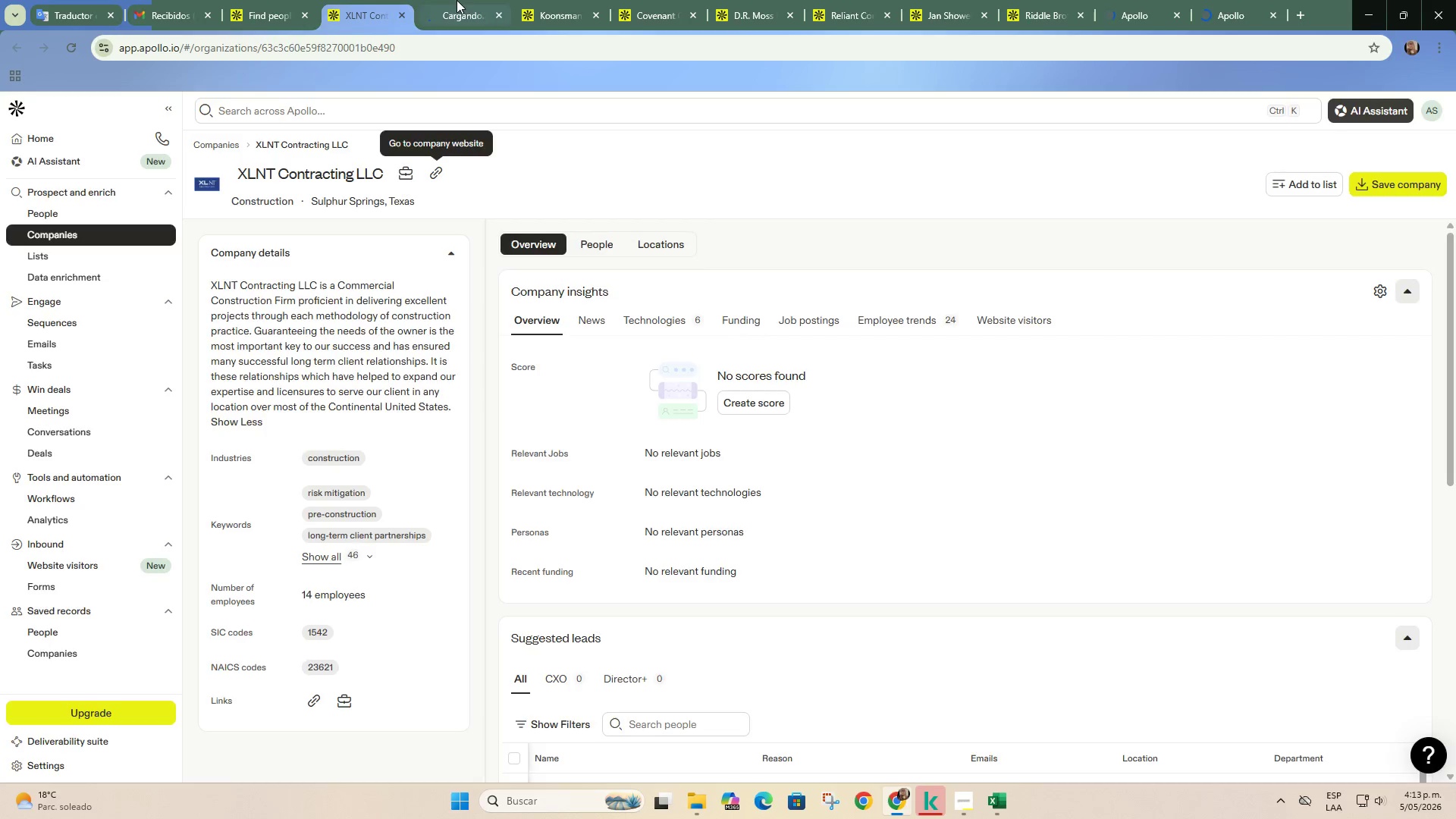 
left_click([457, 0])
 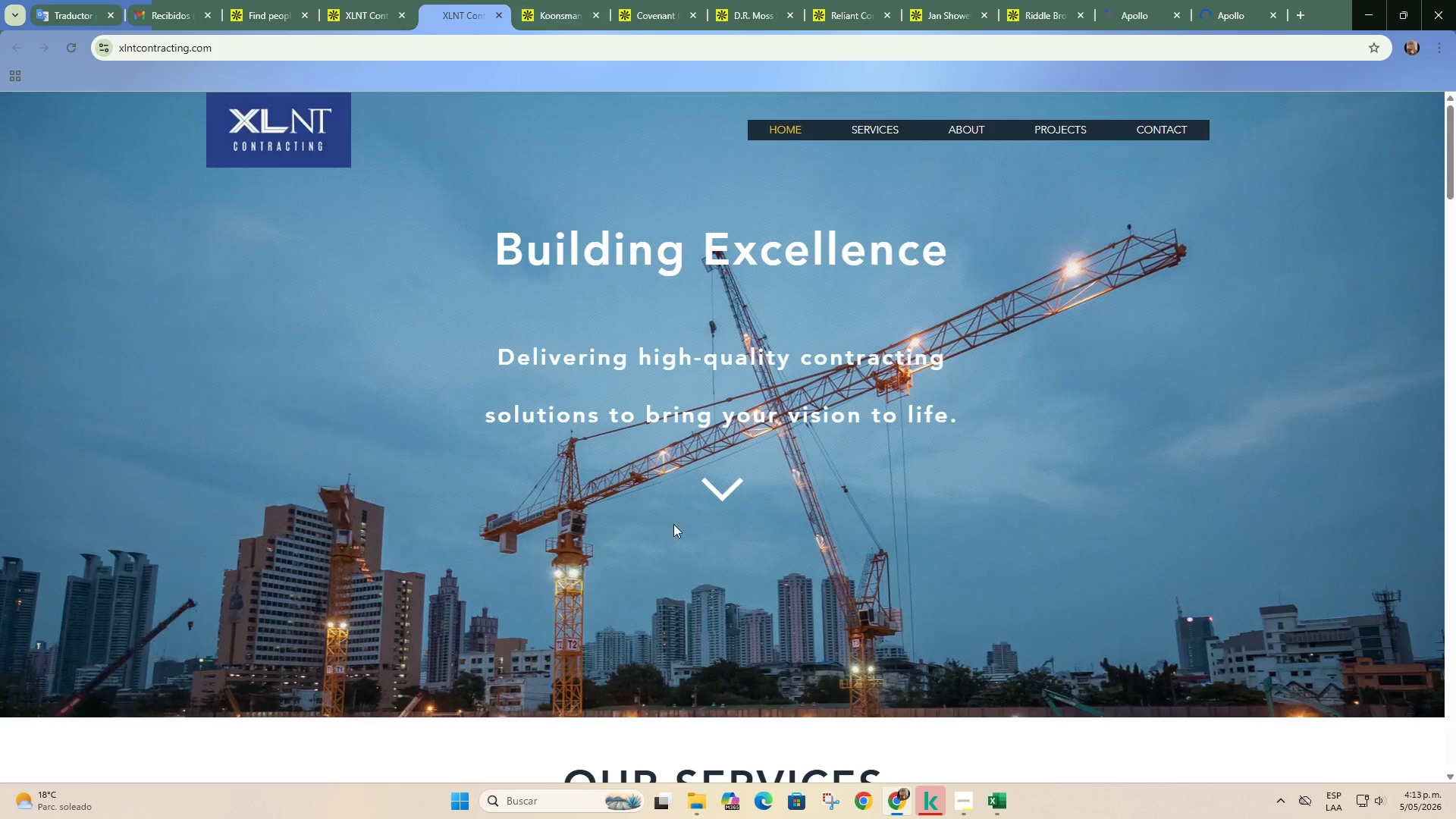 
scroll: coordinate [676, 535], scroll_direction: down, amount: 6.0
 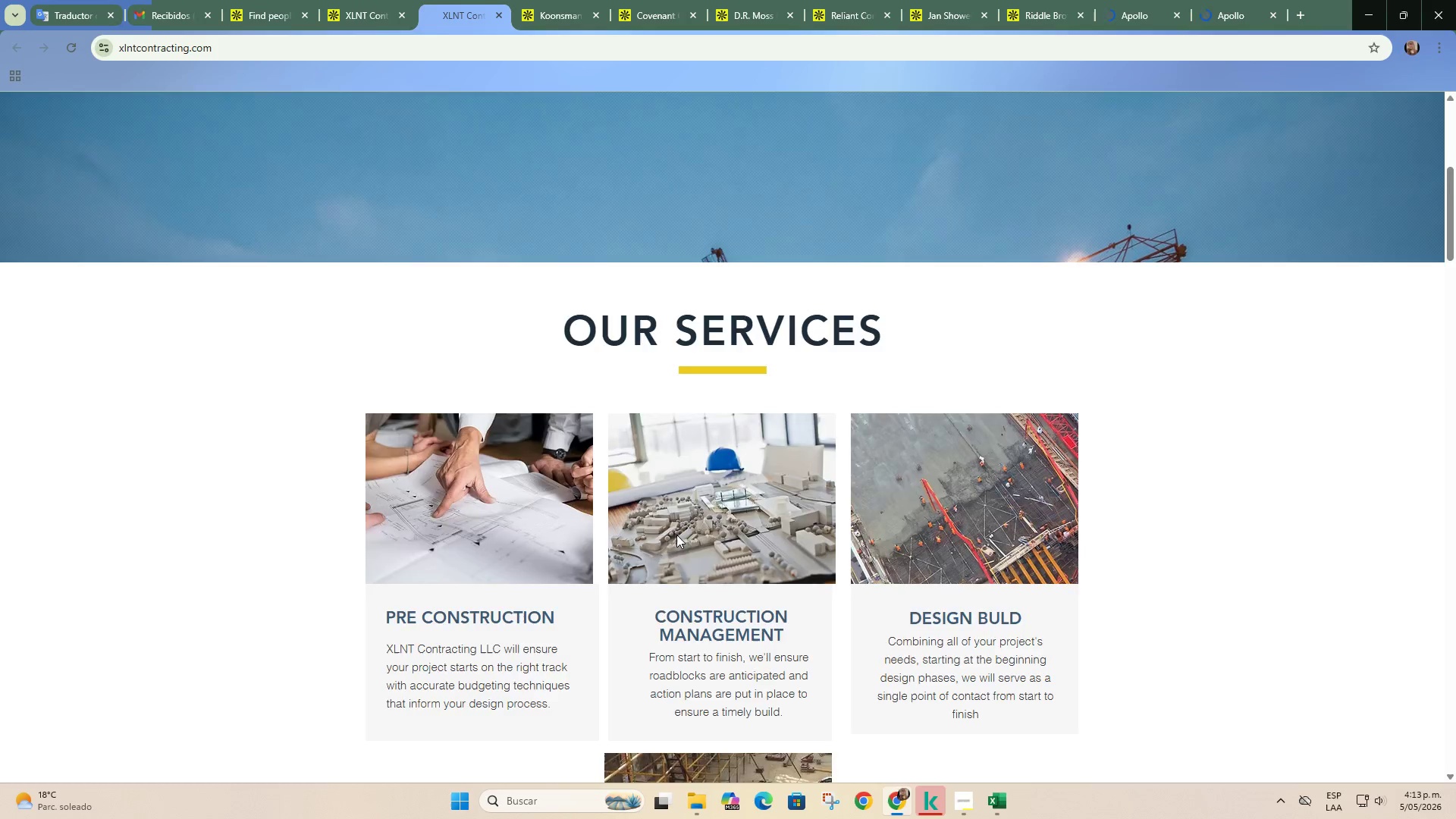 
scroll: coordinate [676, 516], scroll_direction: up, amount: 10.0
 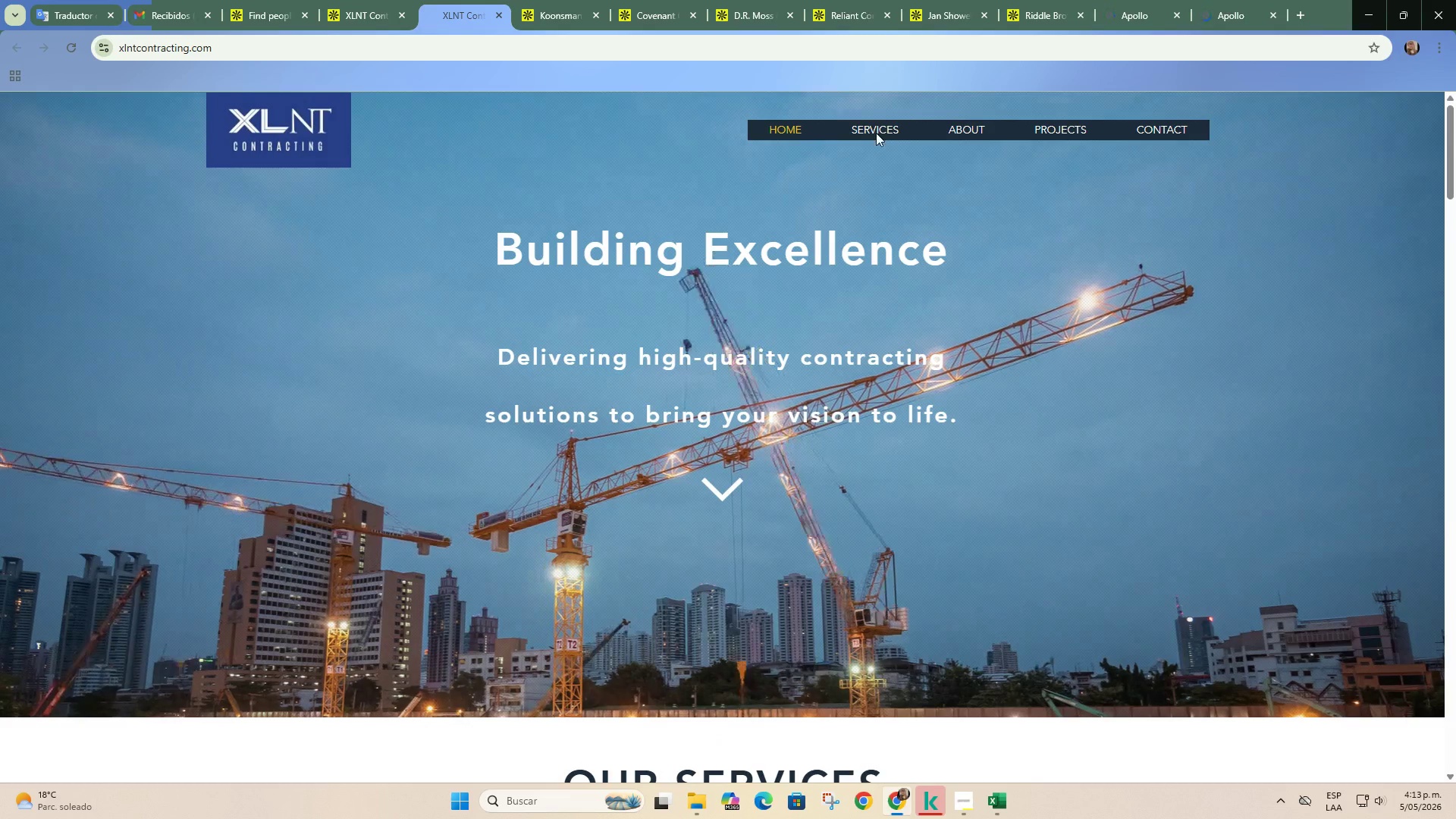 
left_click([895, 126])
 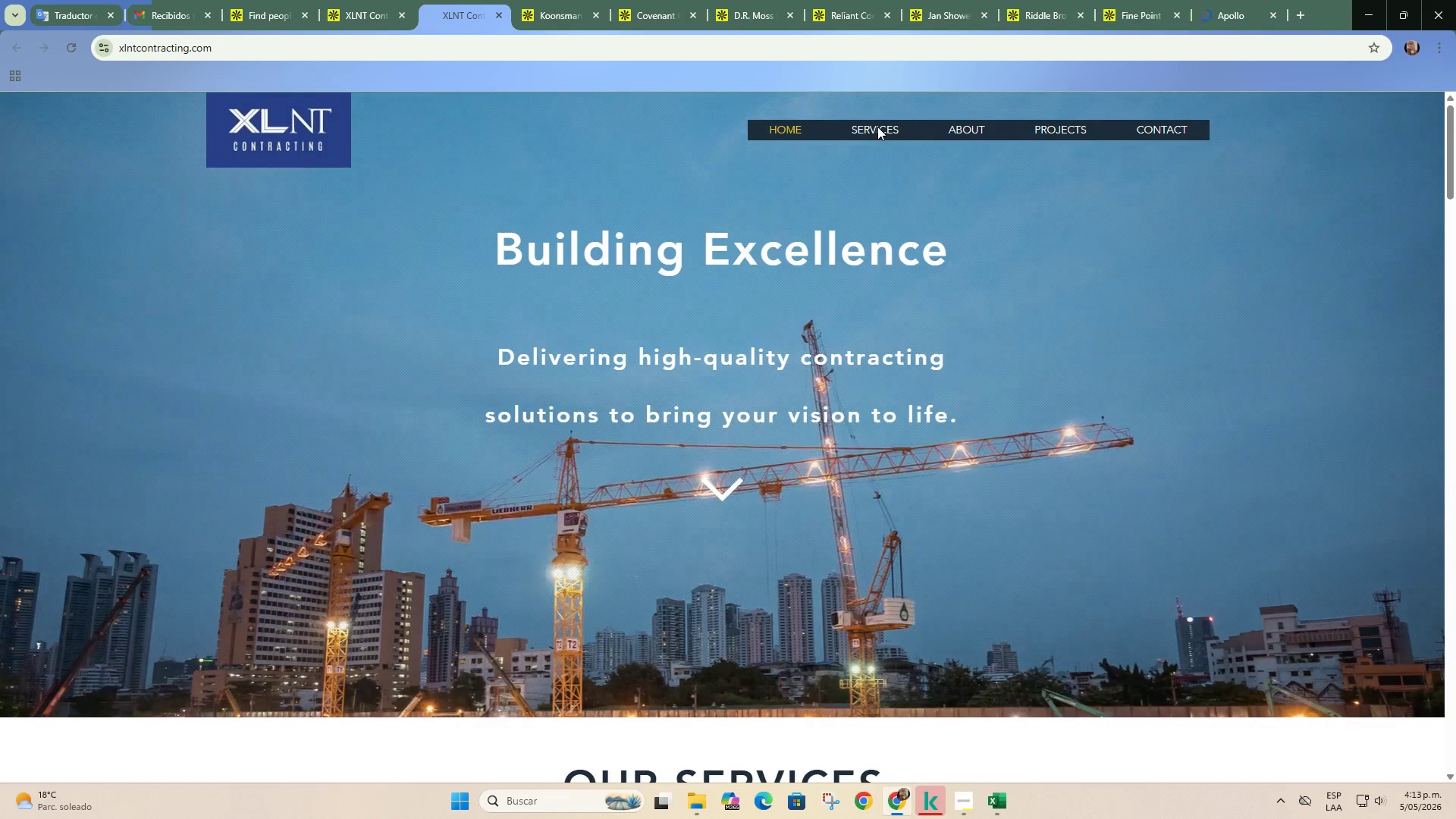 
left_click([877, 127])
 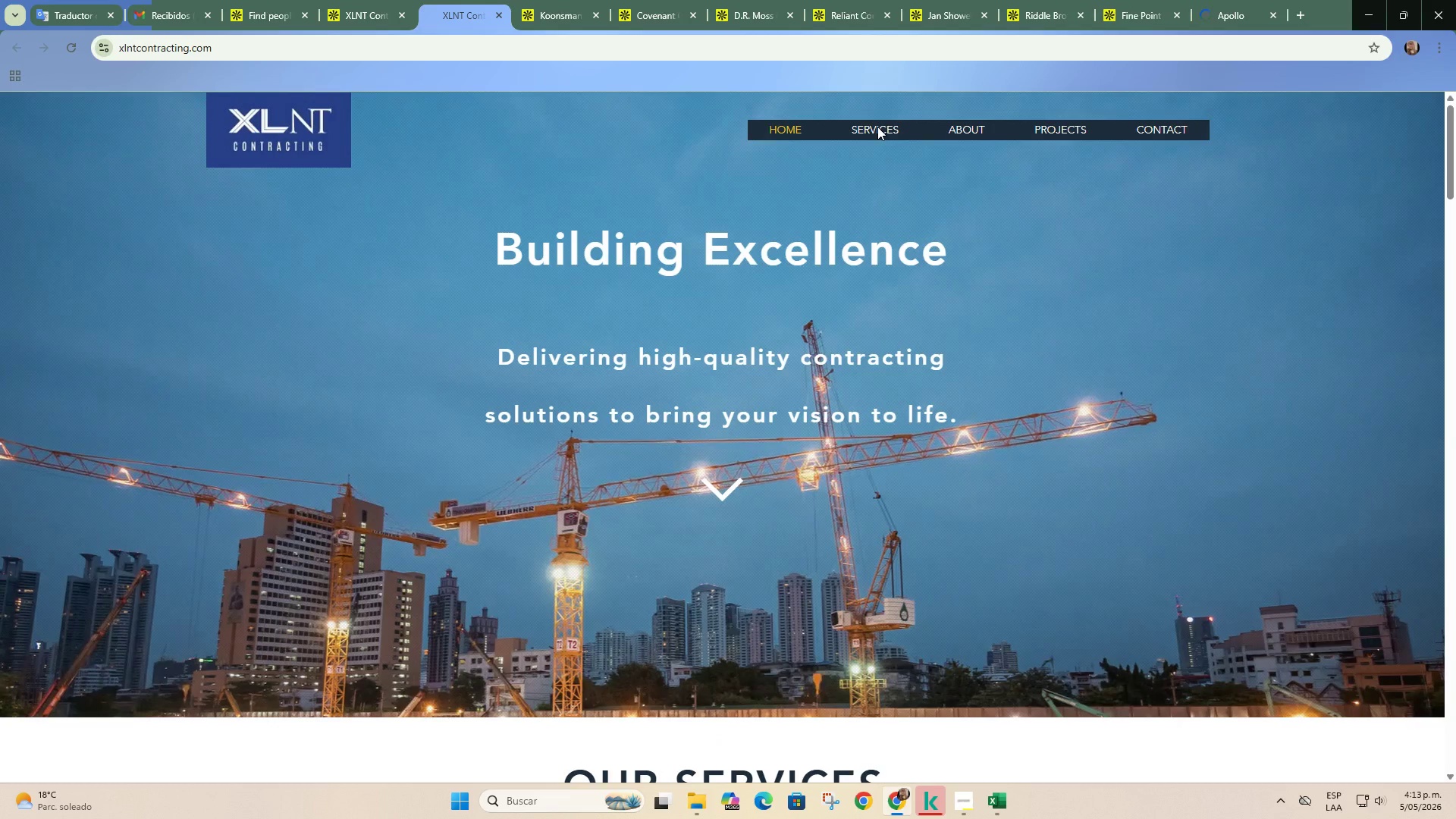 
left_click([877, 127])
 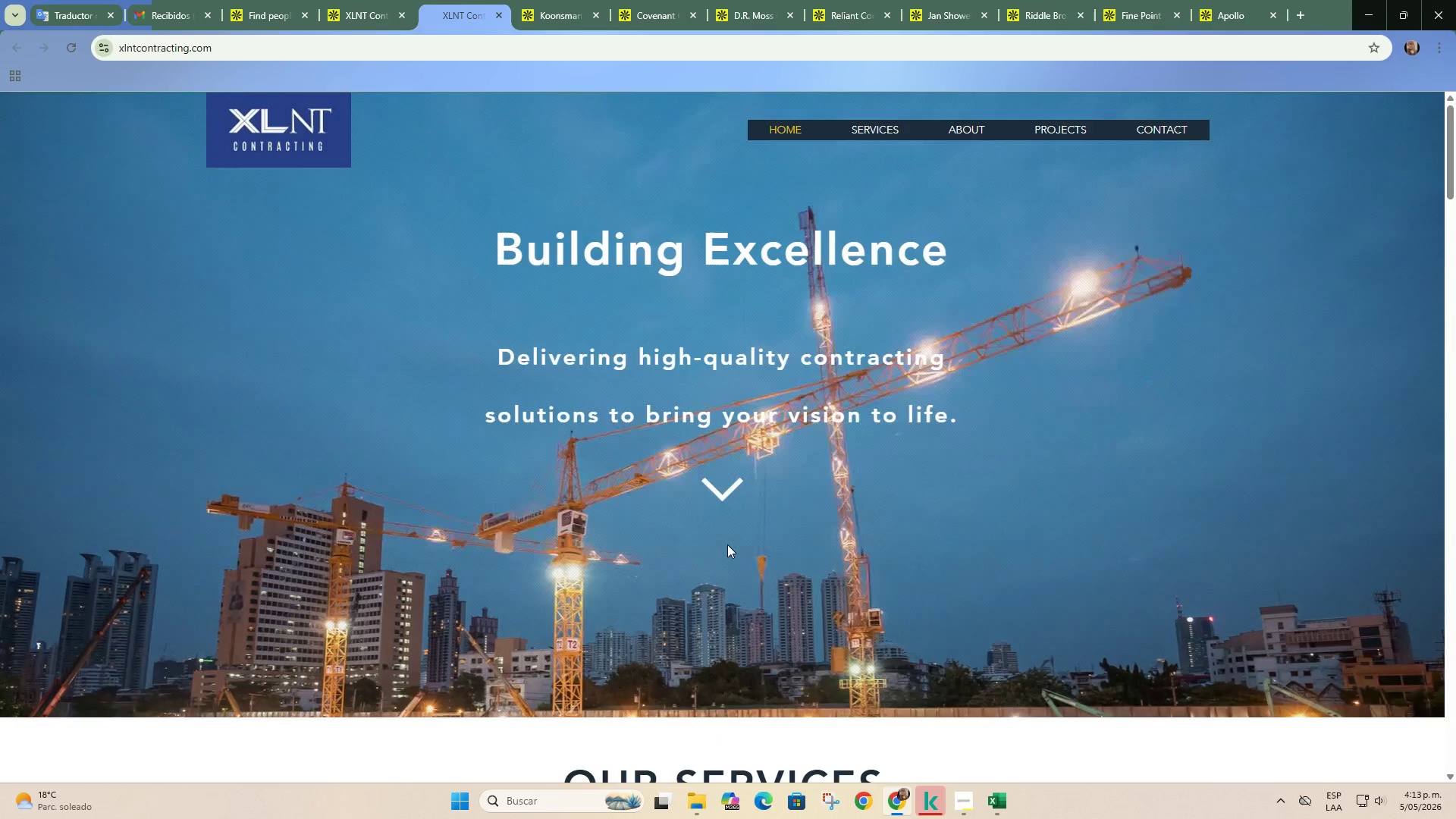 
scroll: coordinate [673, 453], scroll_direction: down, amount: 11.0
 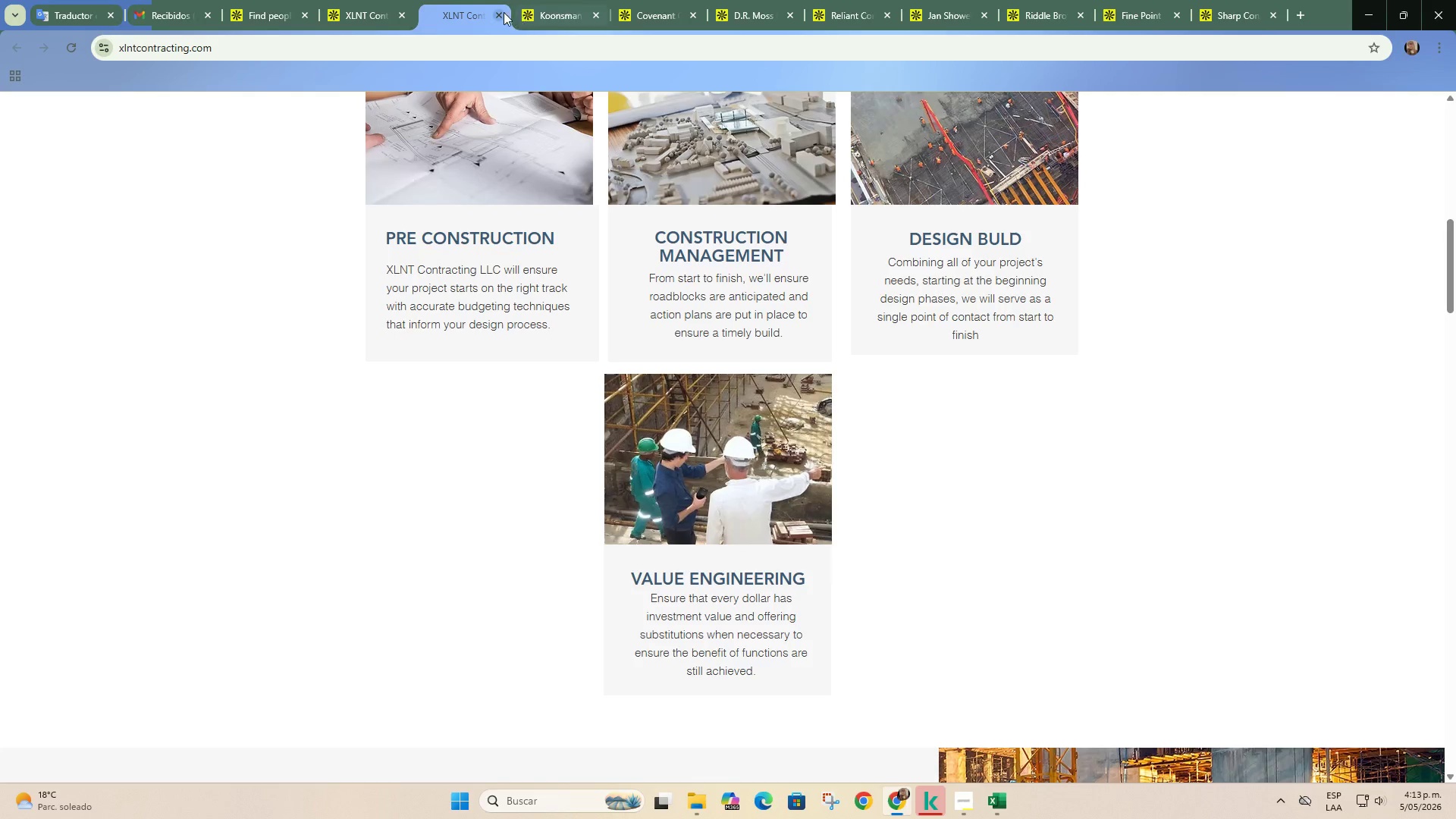 
left_click([498, 14])
 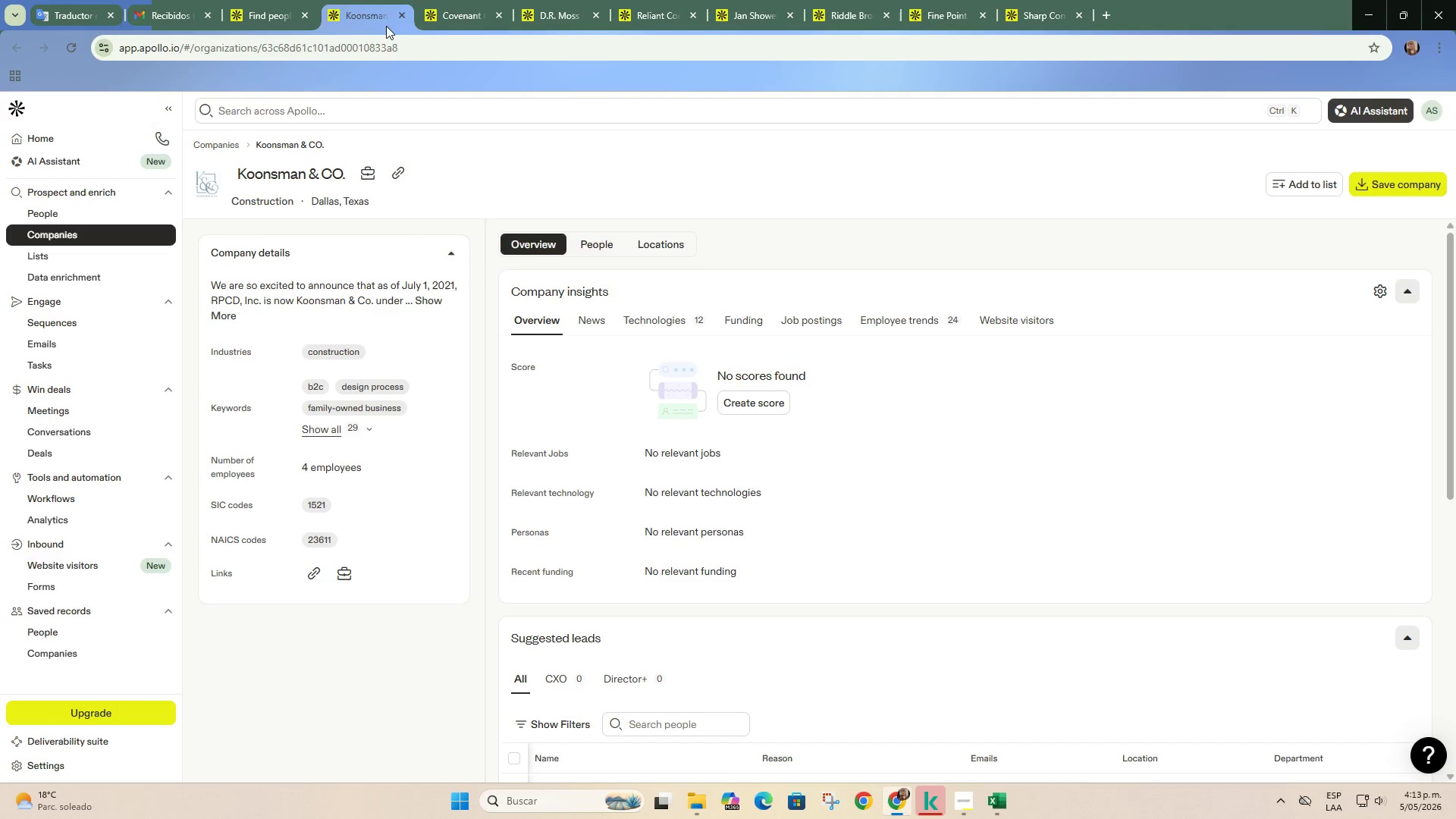 
left_click([395, 173])
 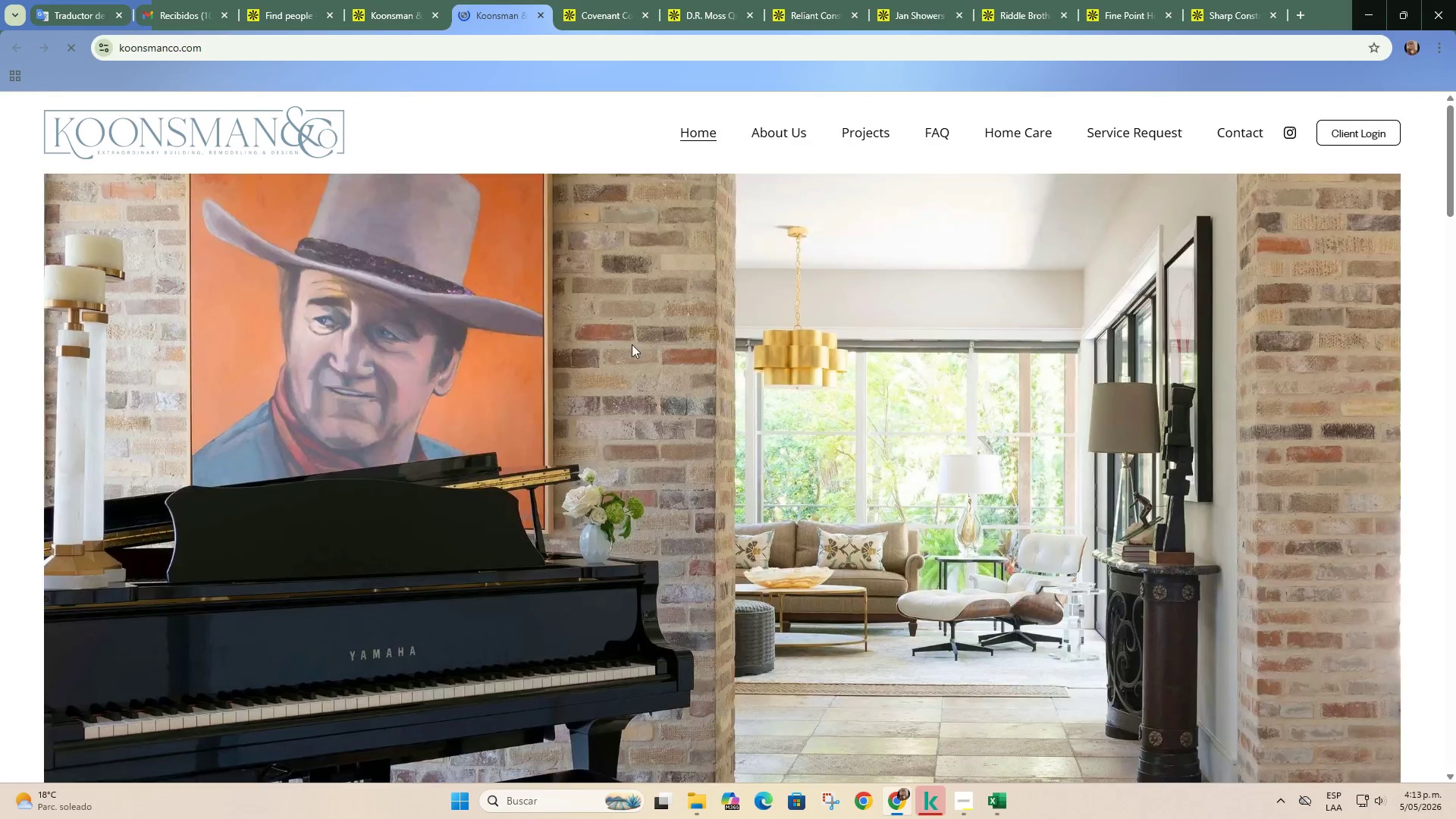 
scroll: coordinate [582, 366], scroll_direction: down, amount: 2.0
 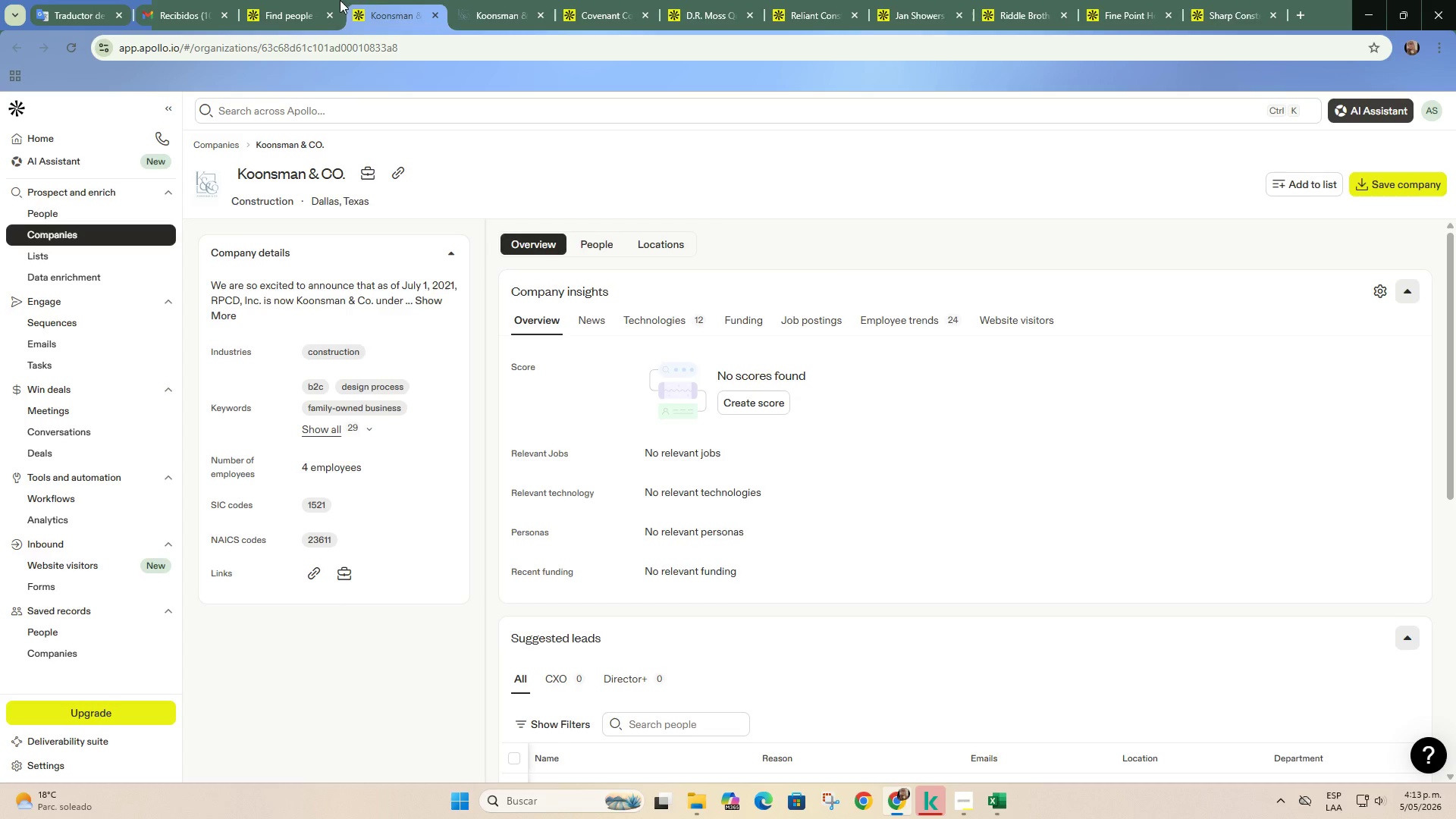 
double_click([306, 0])
 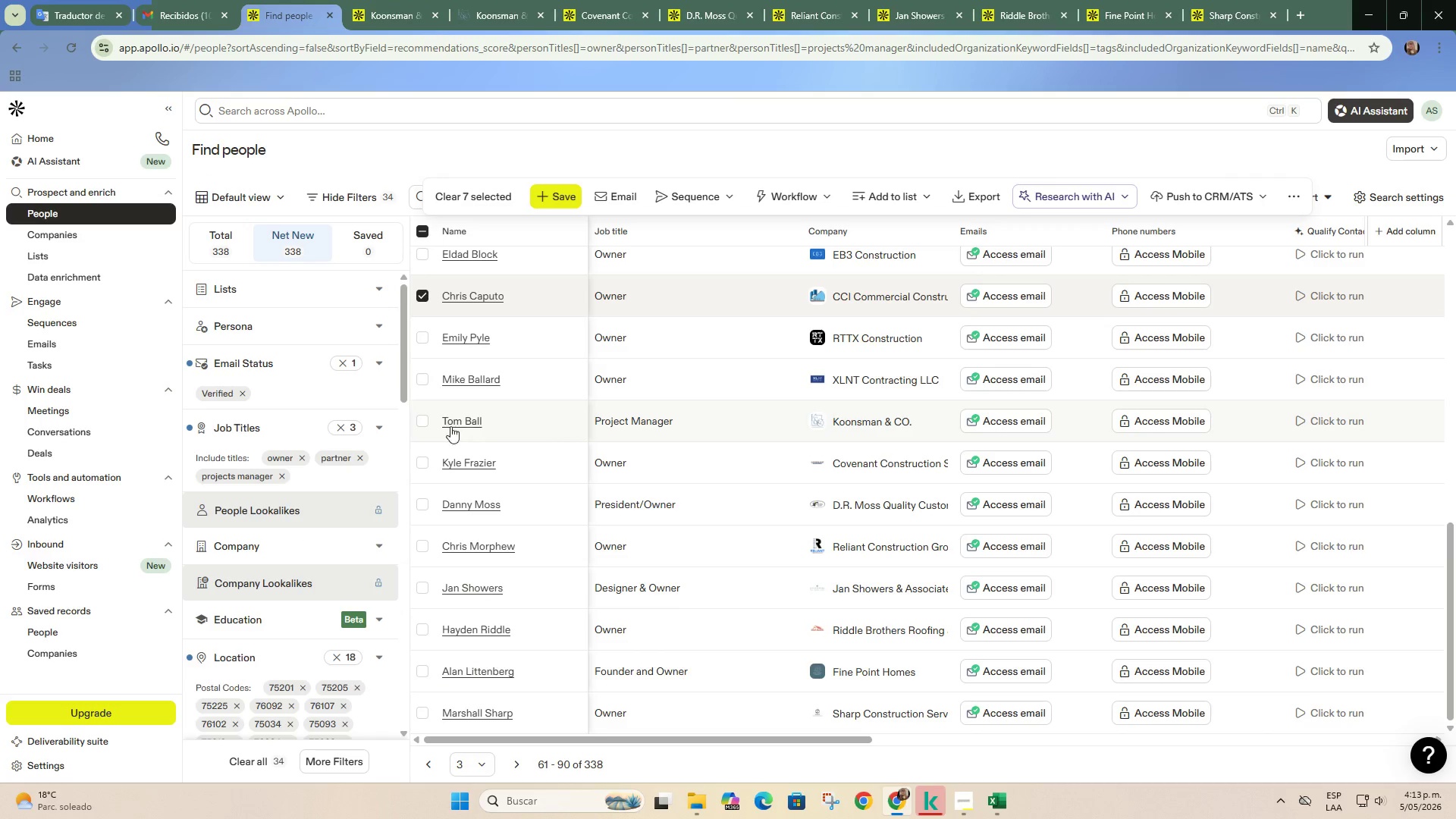 
left_click([421, 422])
 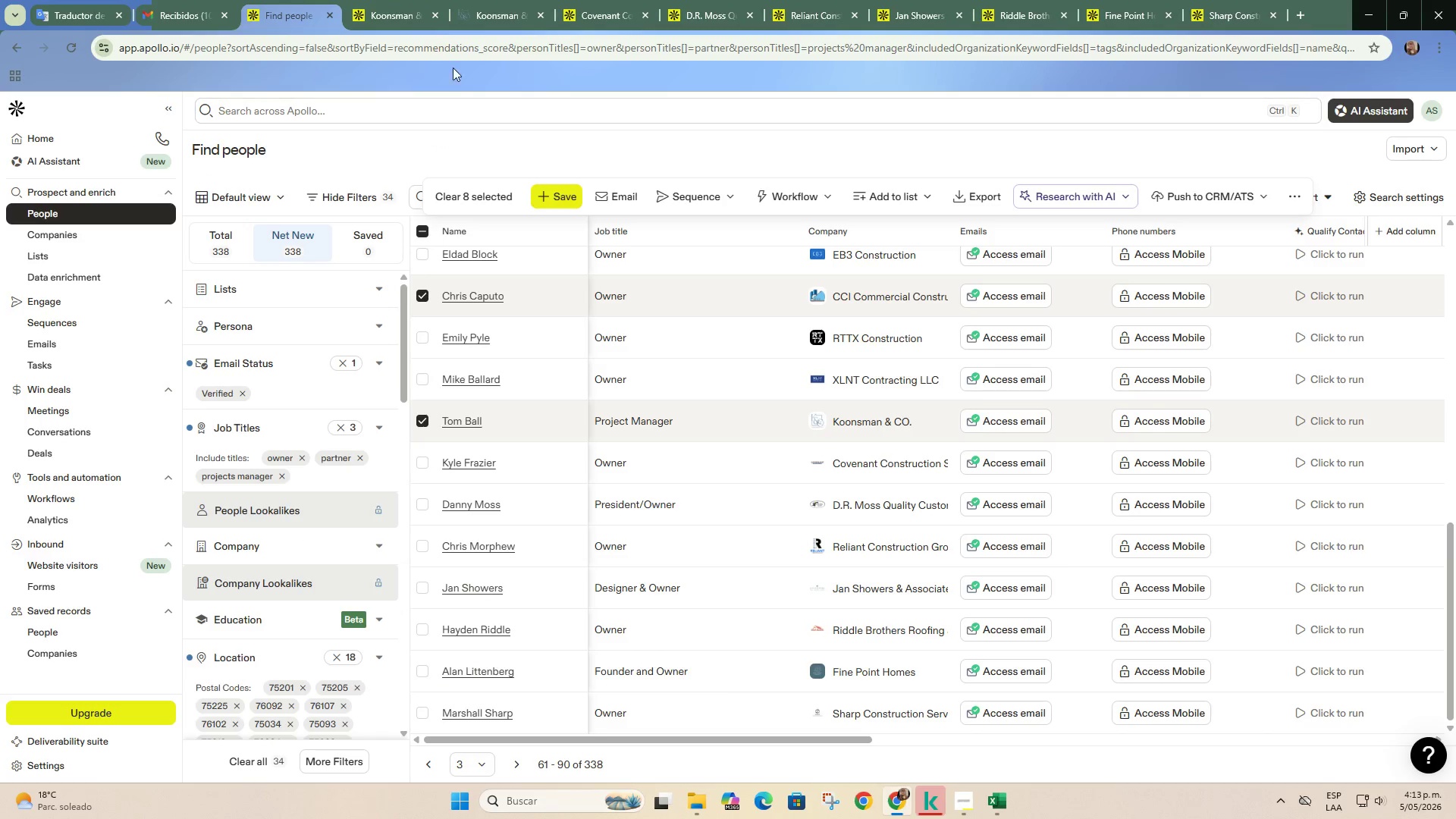 
left_click([399, 0])
 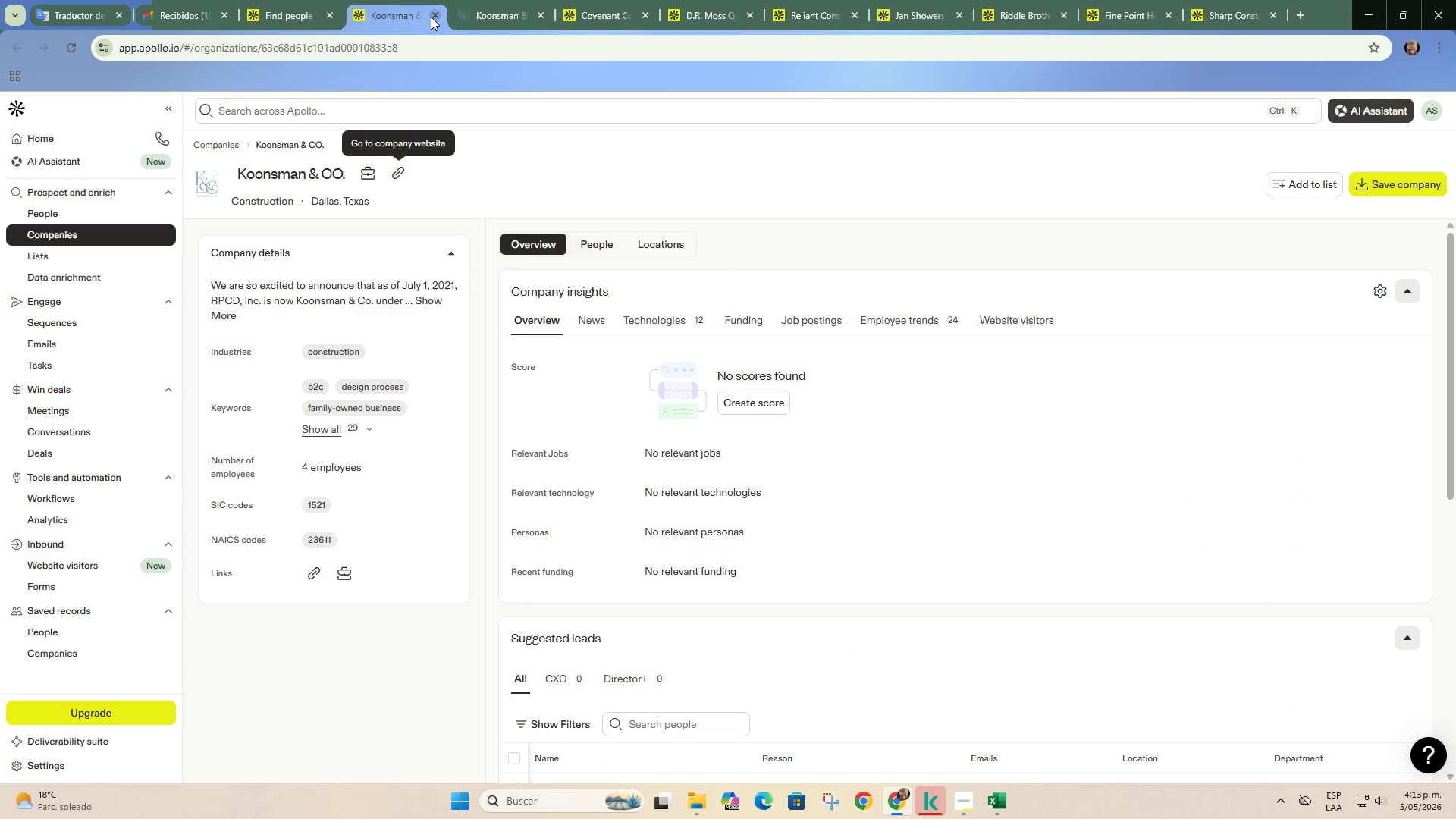 
double_click([431, 16])
 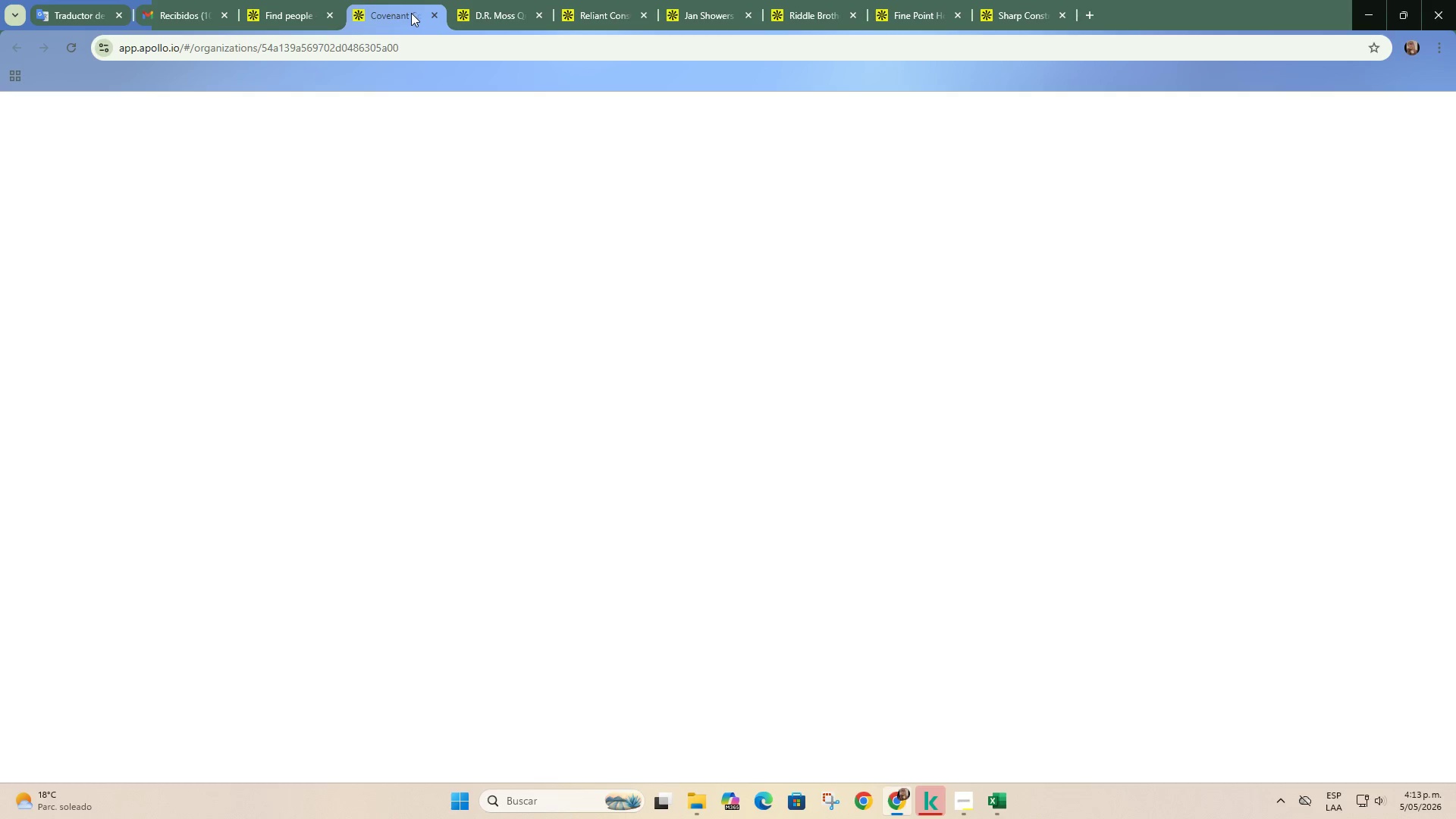 
left_click([411, 13])
 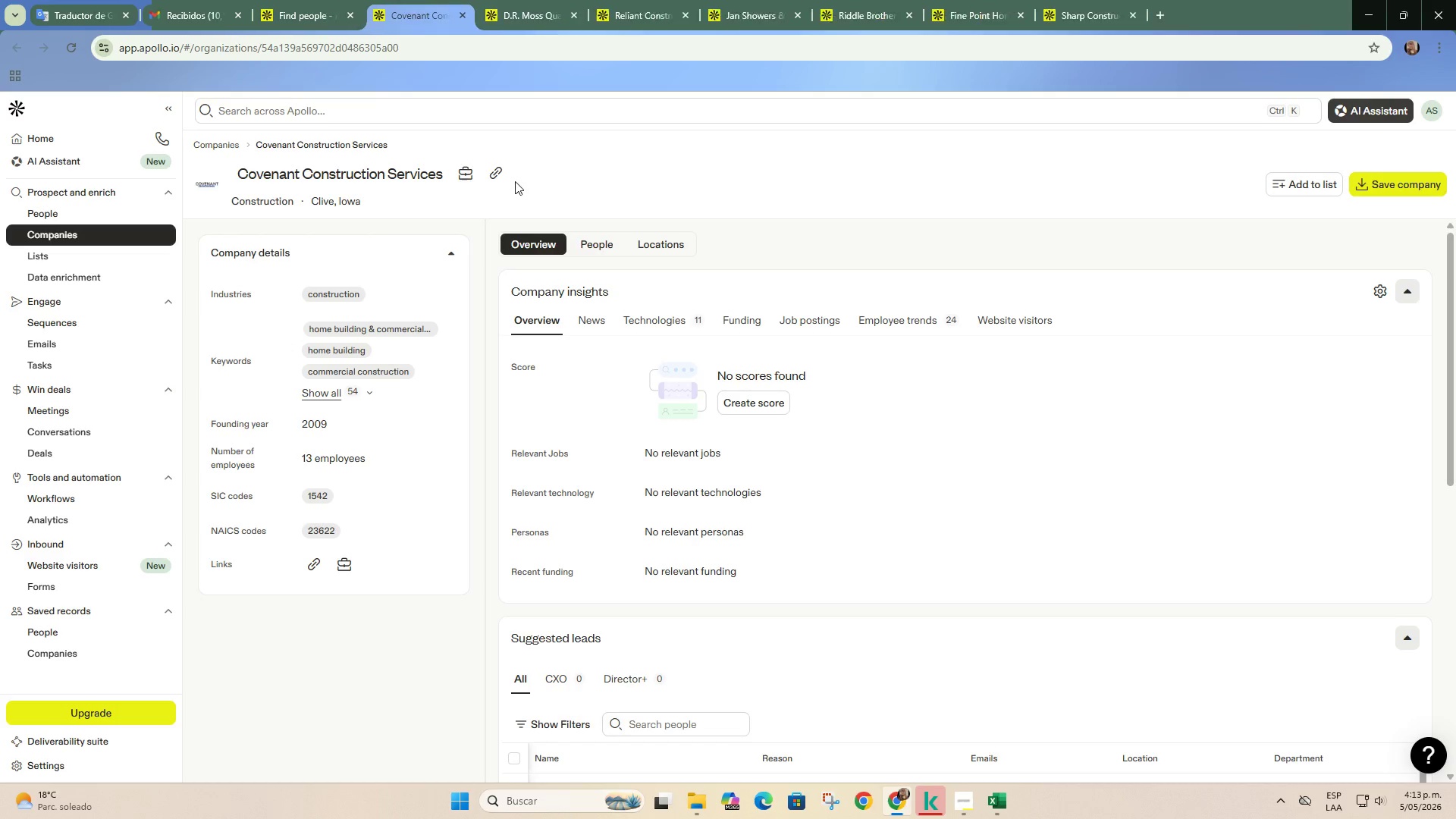 
left_click([515, 181])
 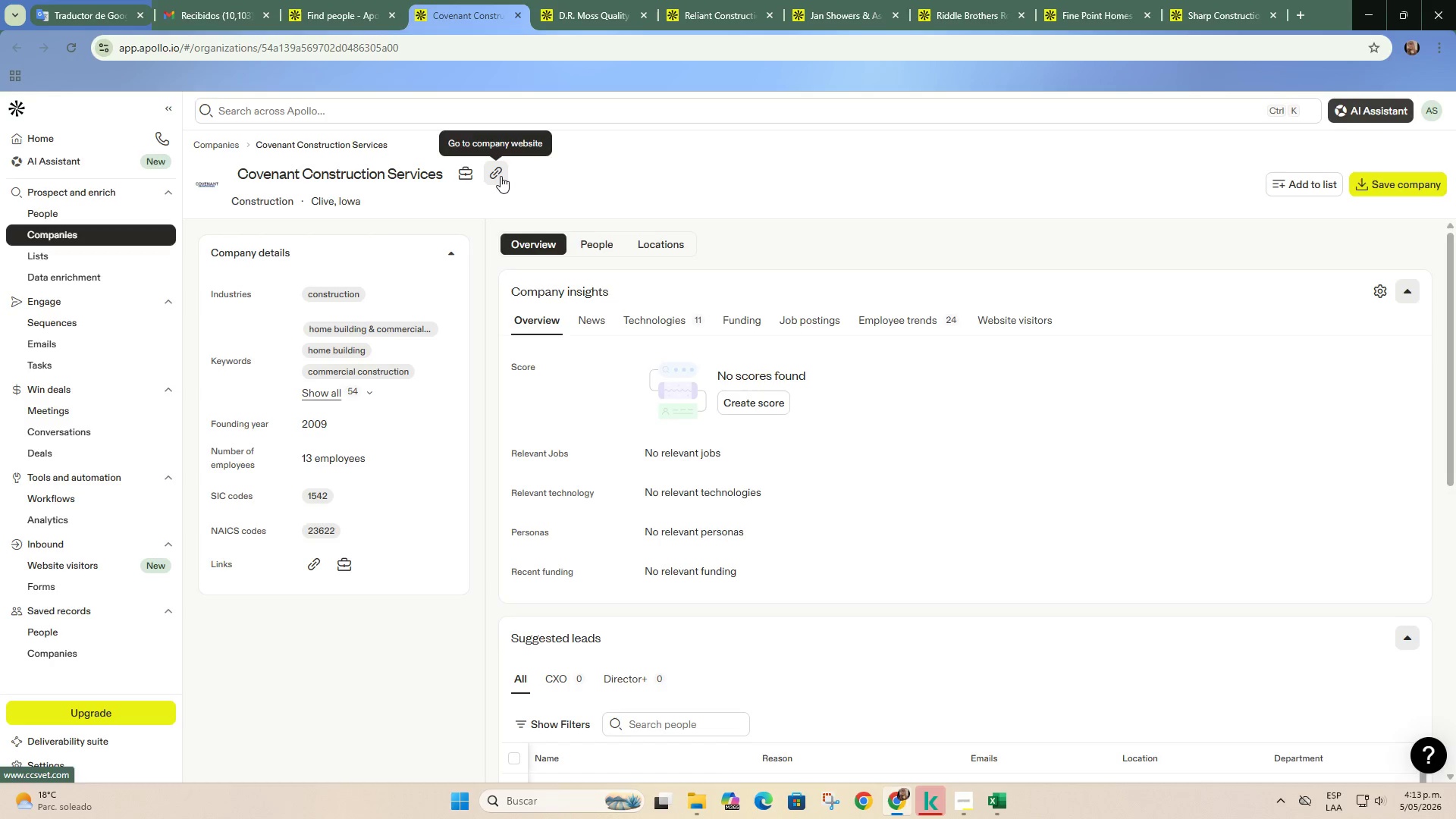 
left_click([500, 176])
 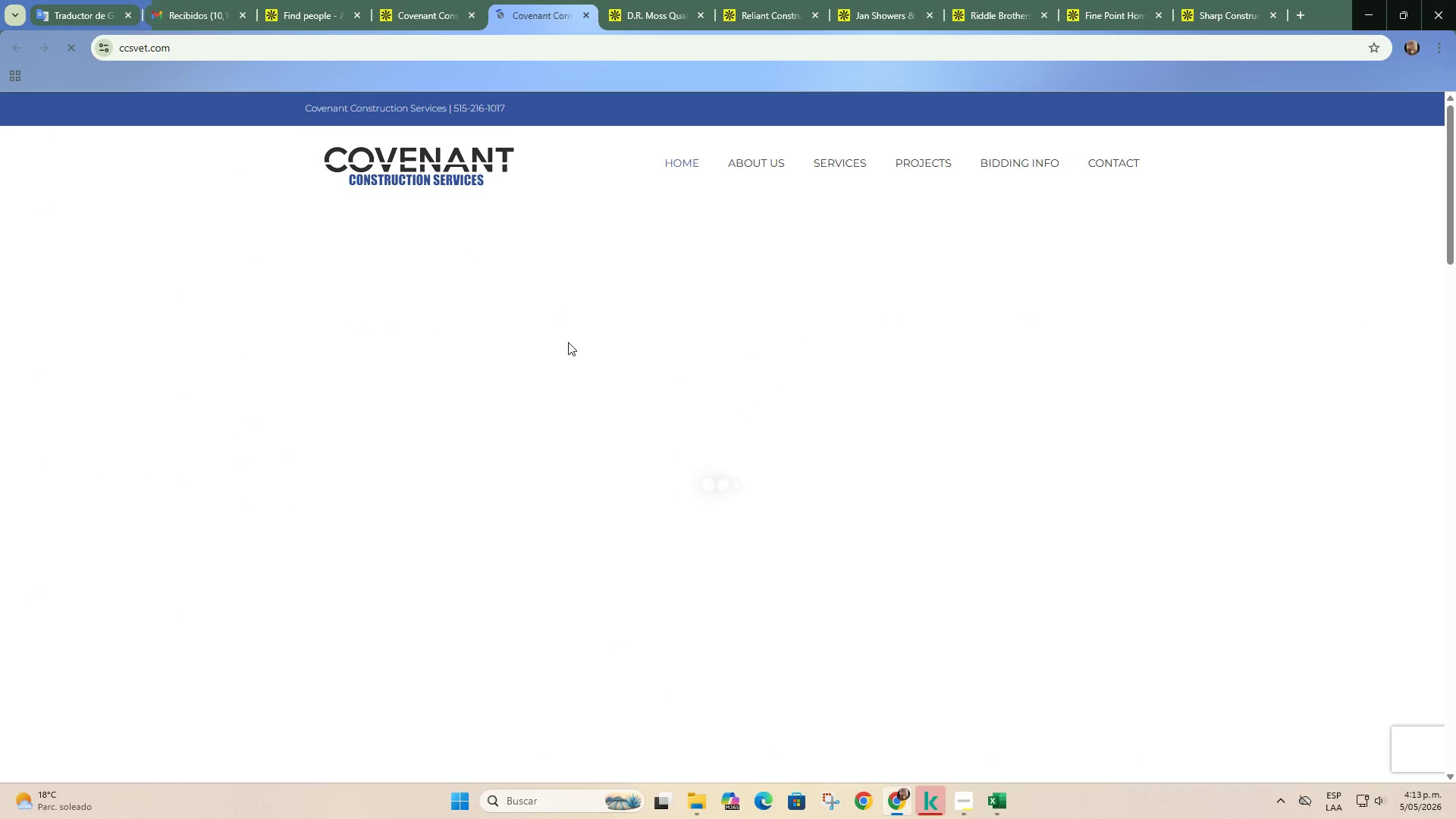 
scroll: coordinate [568, 342], scroll_direction: down, amount: 16.0
 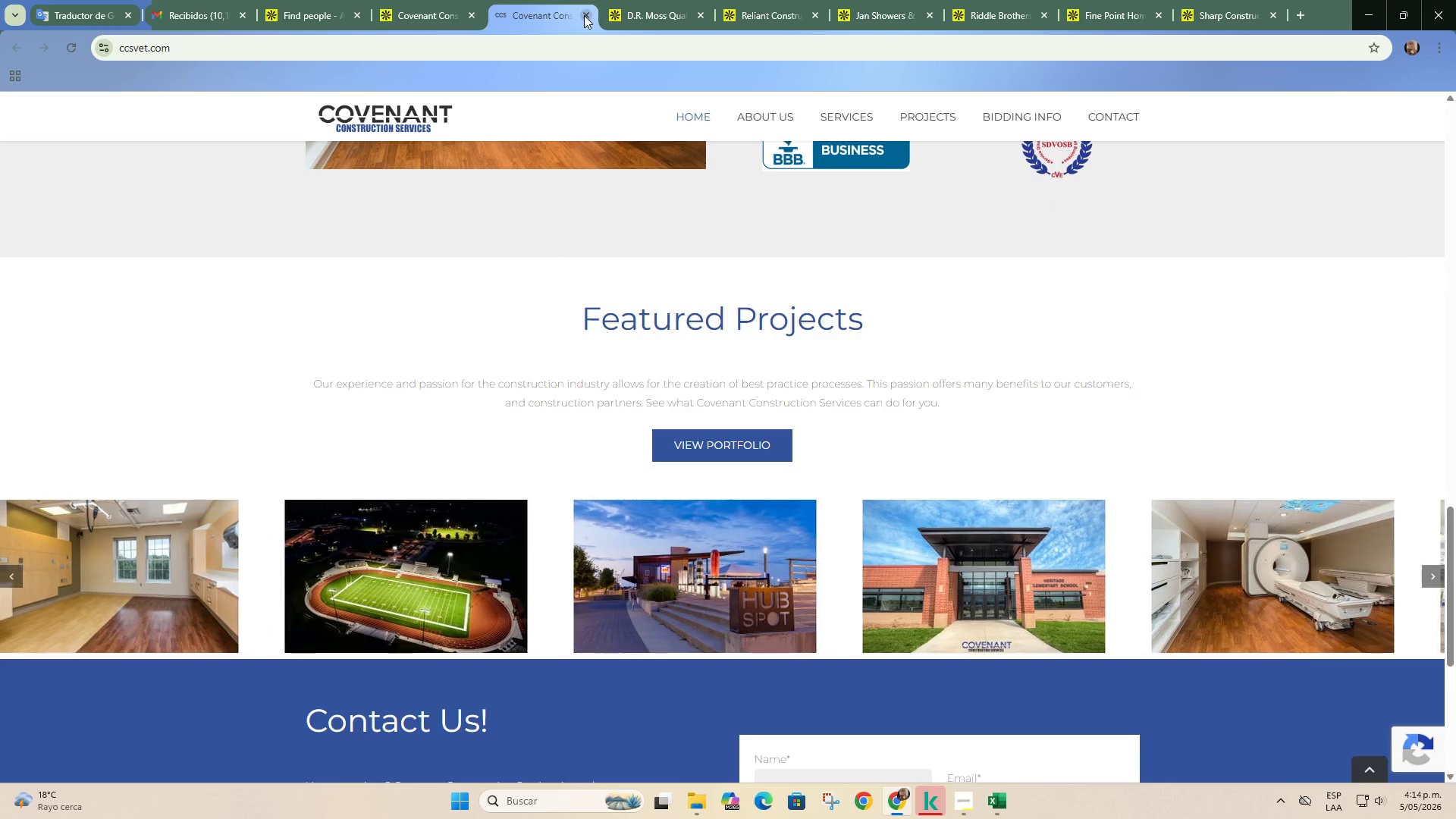 
left_click([585, 15])
 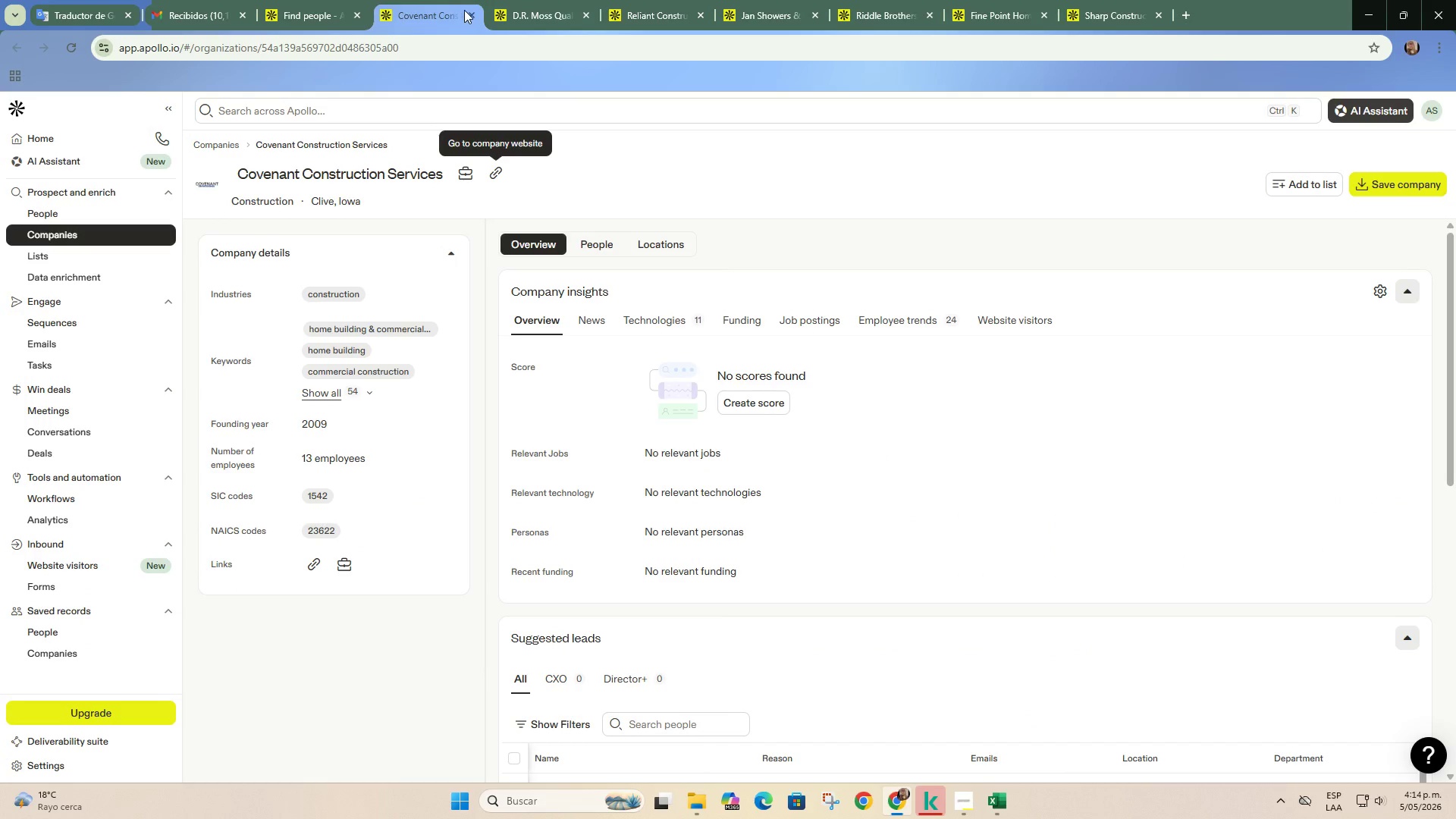 
left_click([472, 10])
 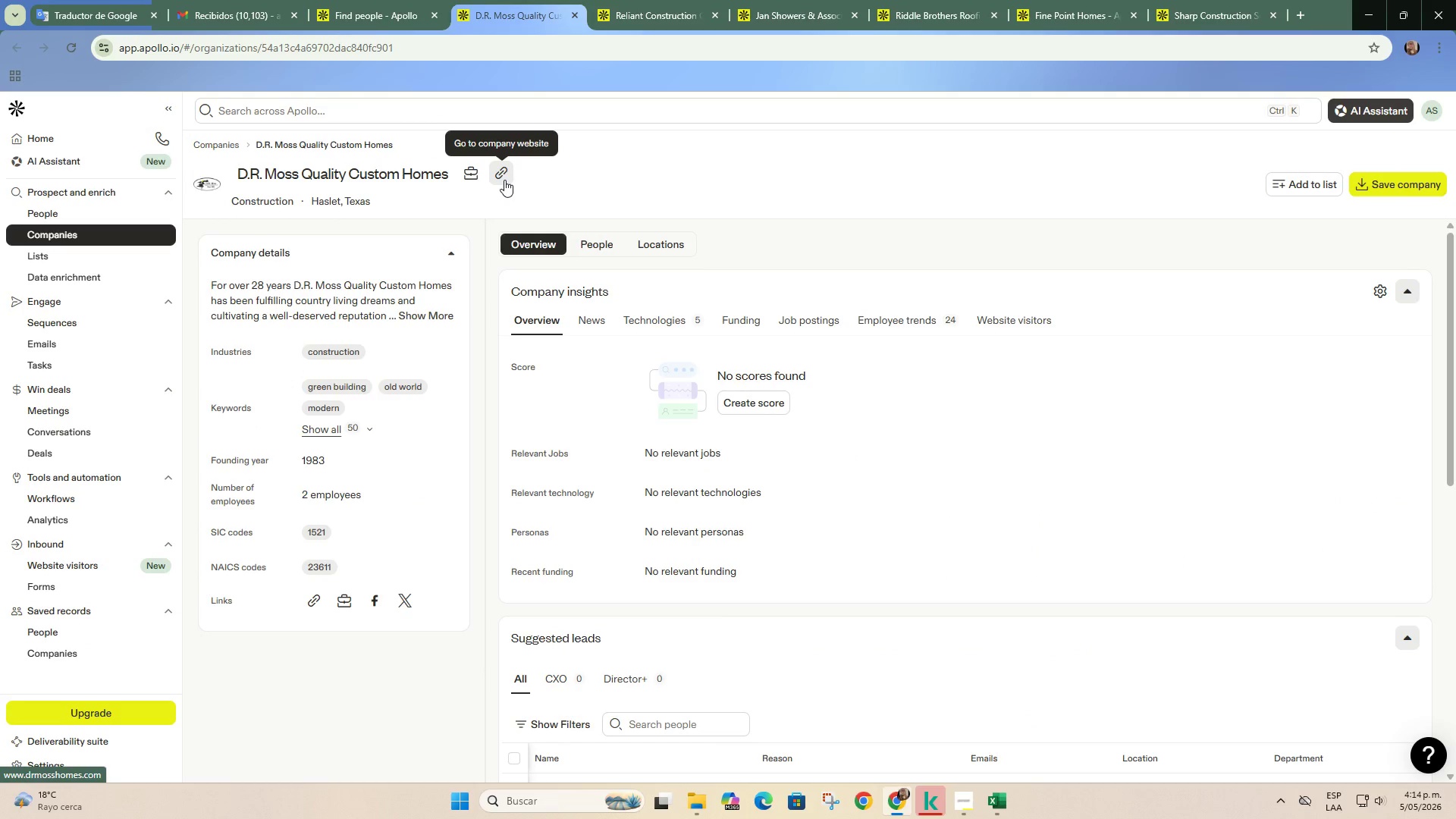 
left_click([504, 180])
 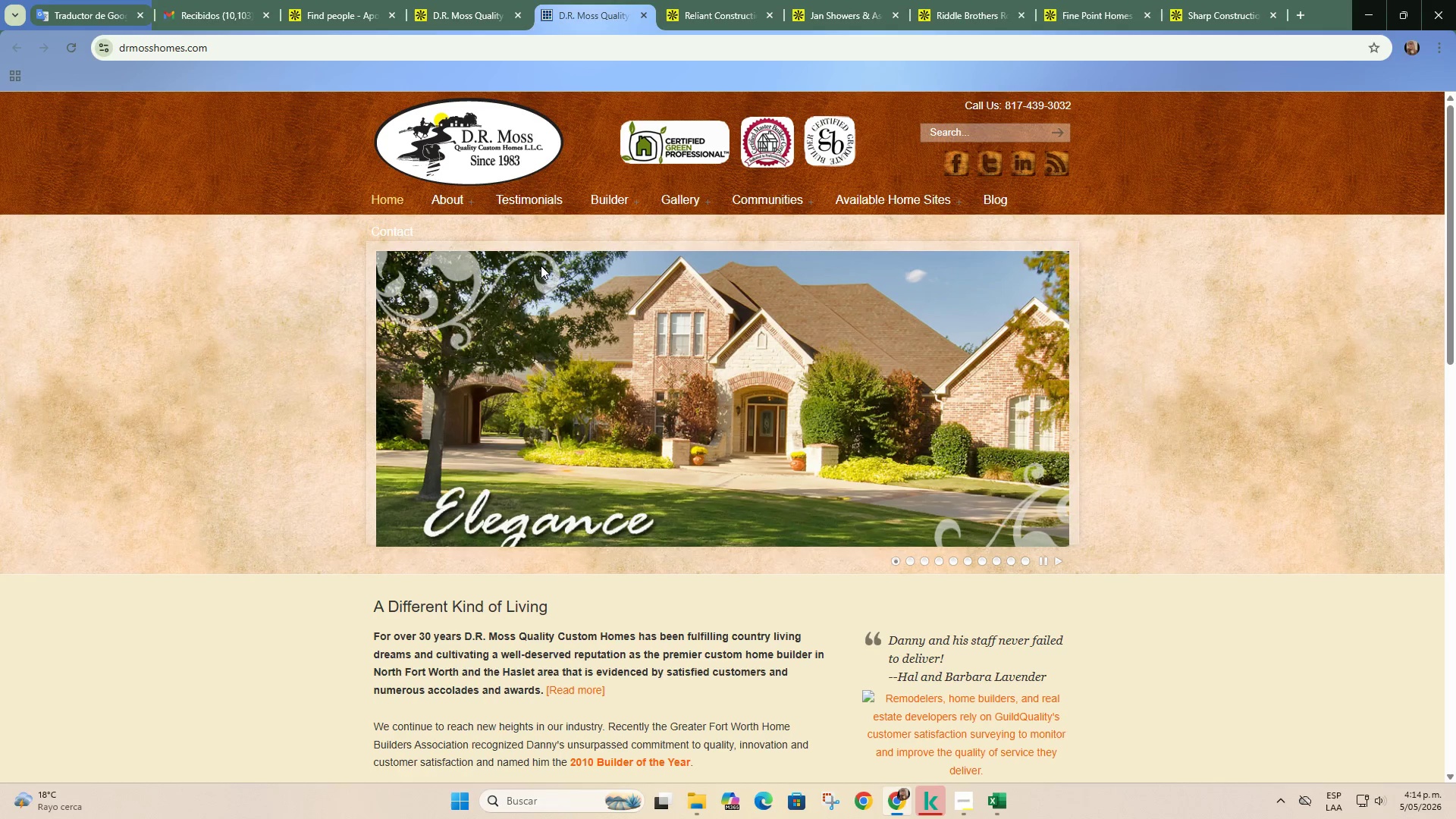 
wait(5.98)
 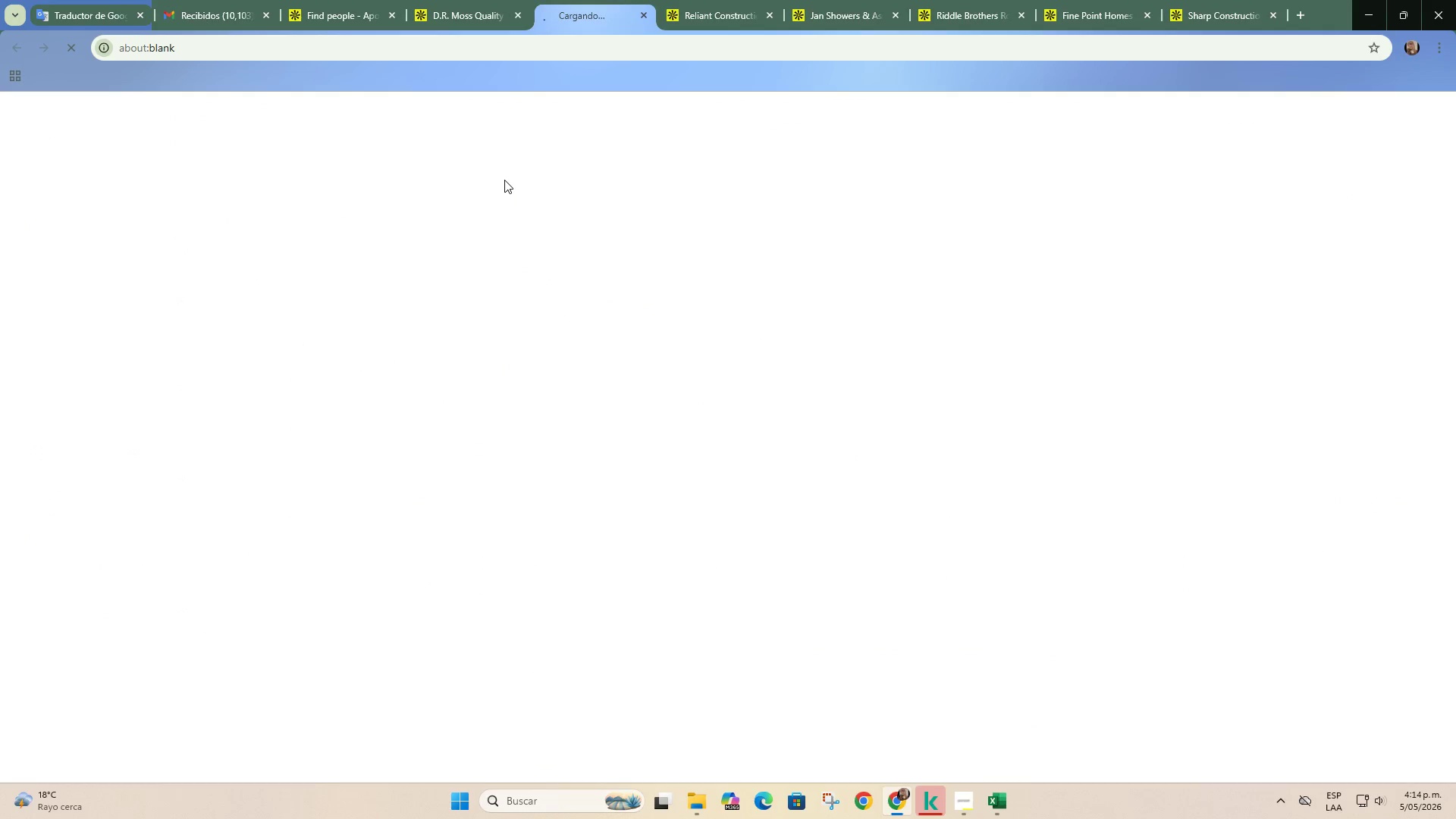 
scroll: coordinate [558, 322], scroll_direction: down, amount: 9.0
 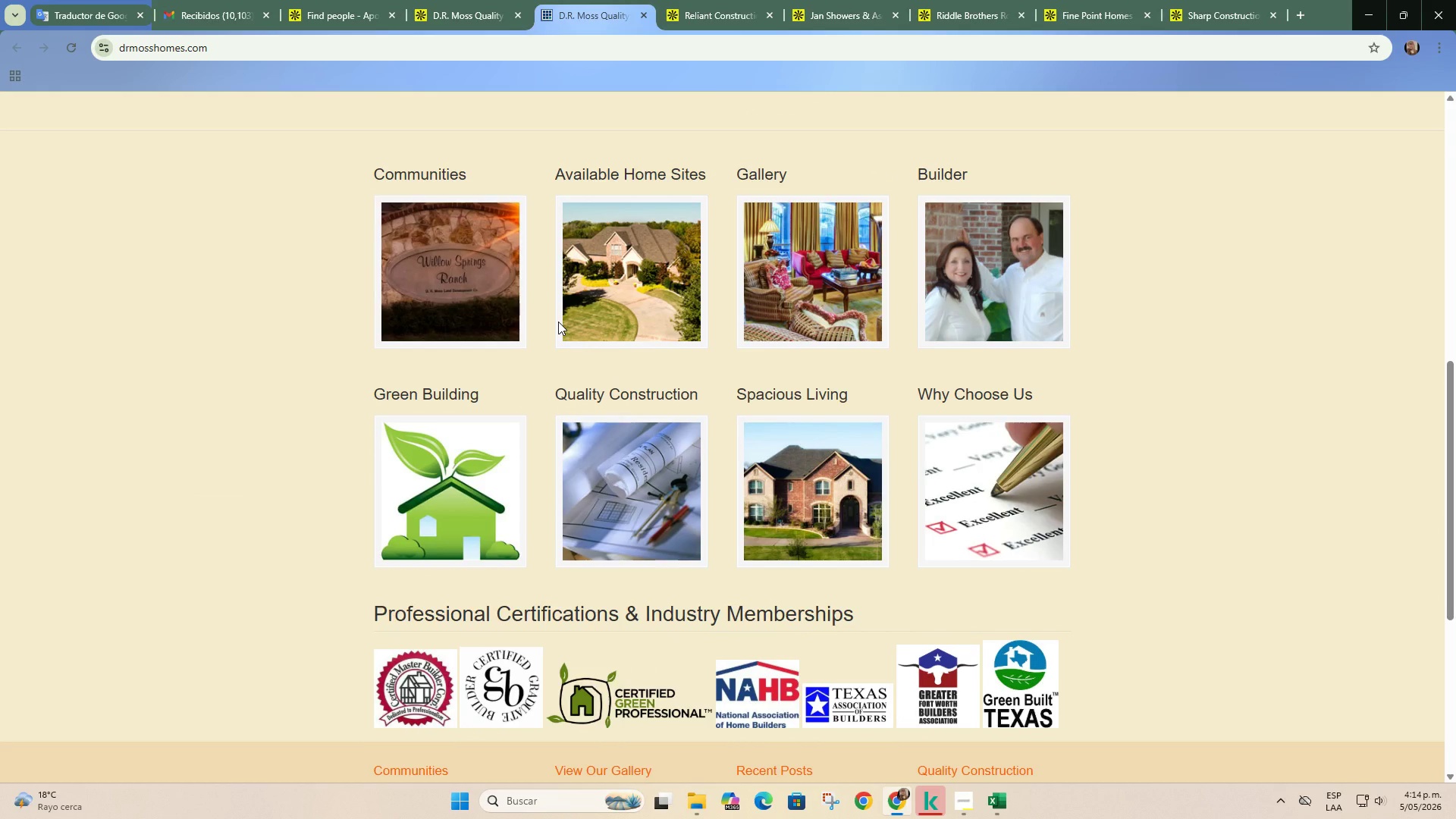 
scroll: coordinate [558, 322], scroll_direction: up, amount: 11.0
 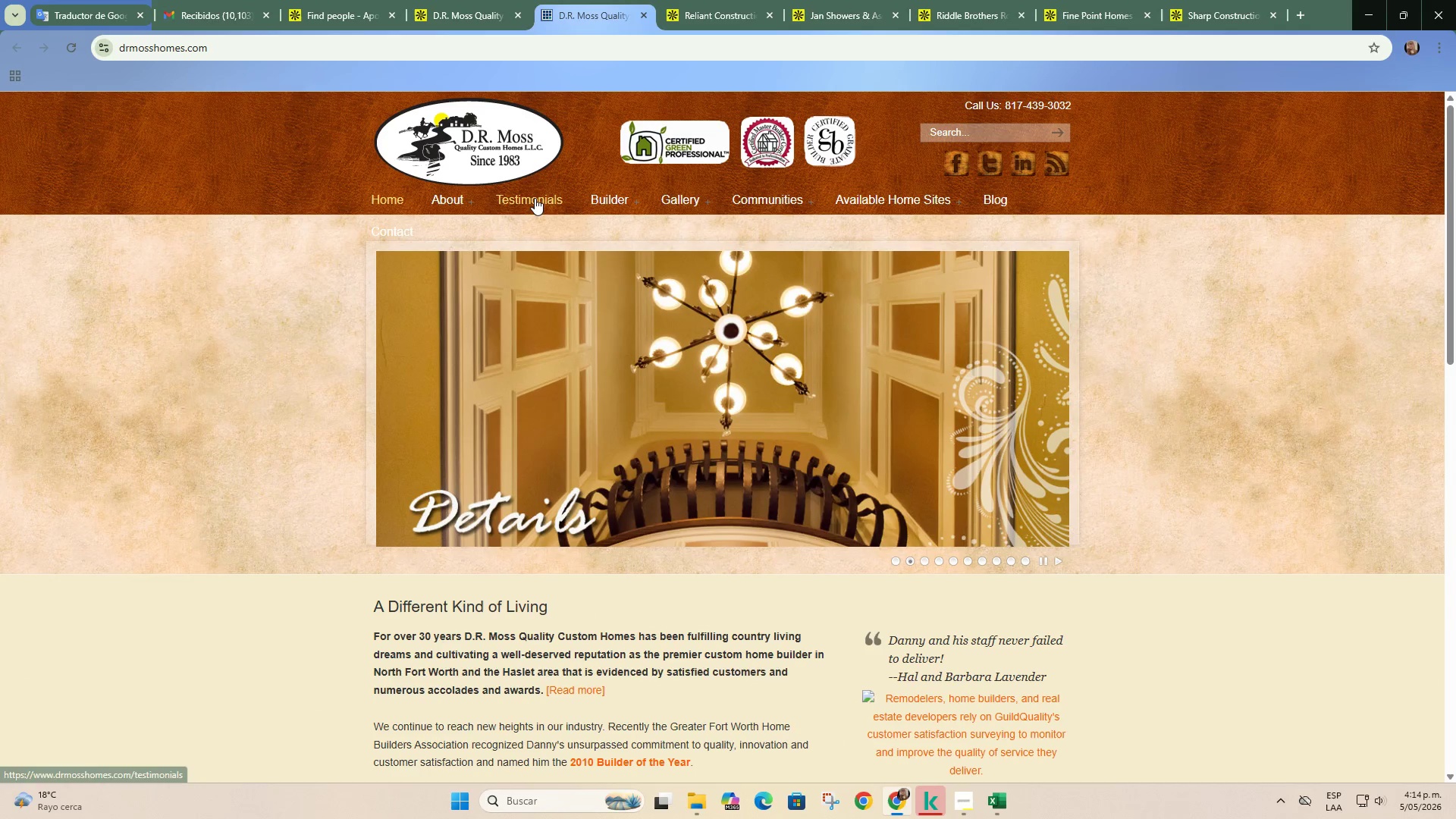 
mouse_move([445, 212])
 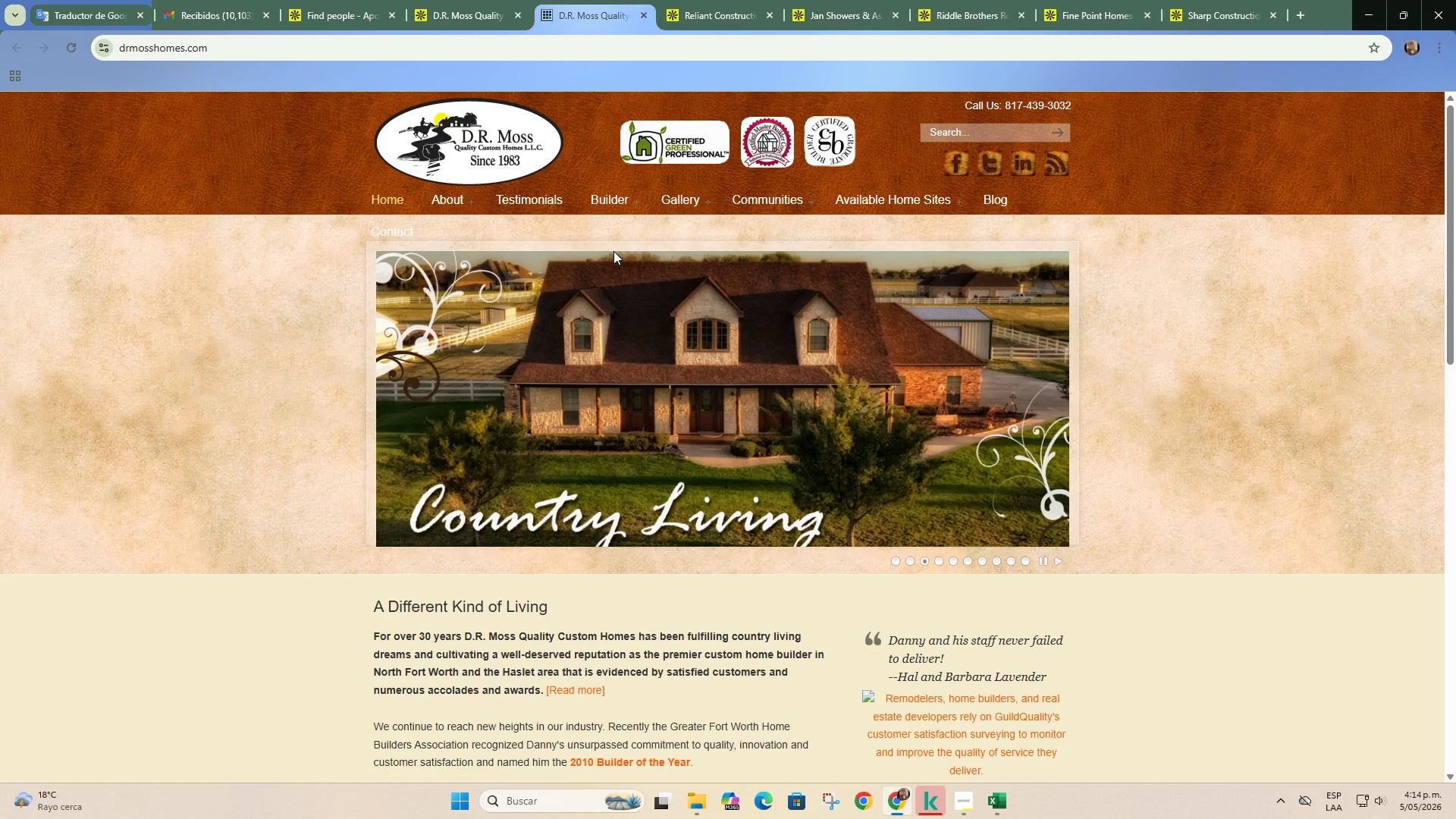 
wait(8.48)
 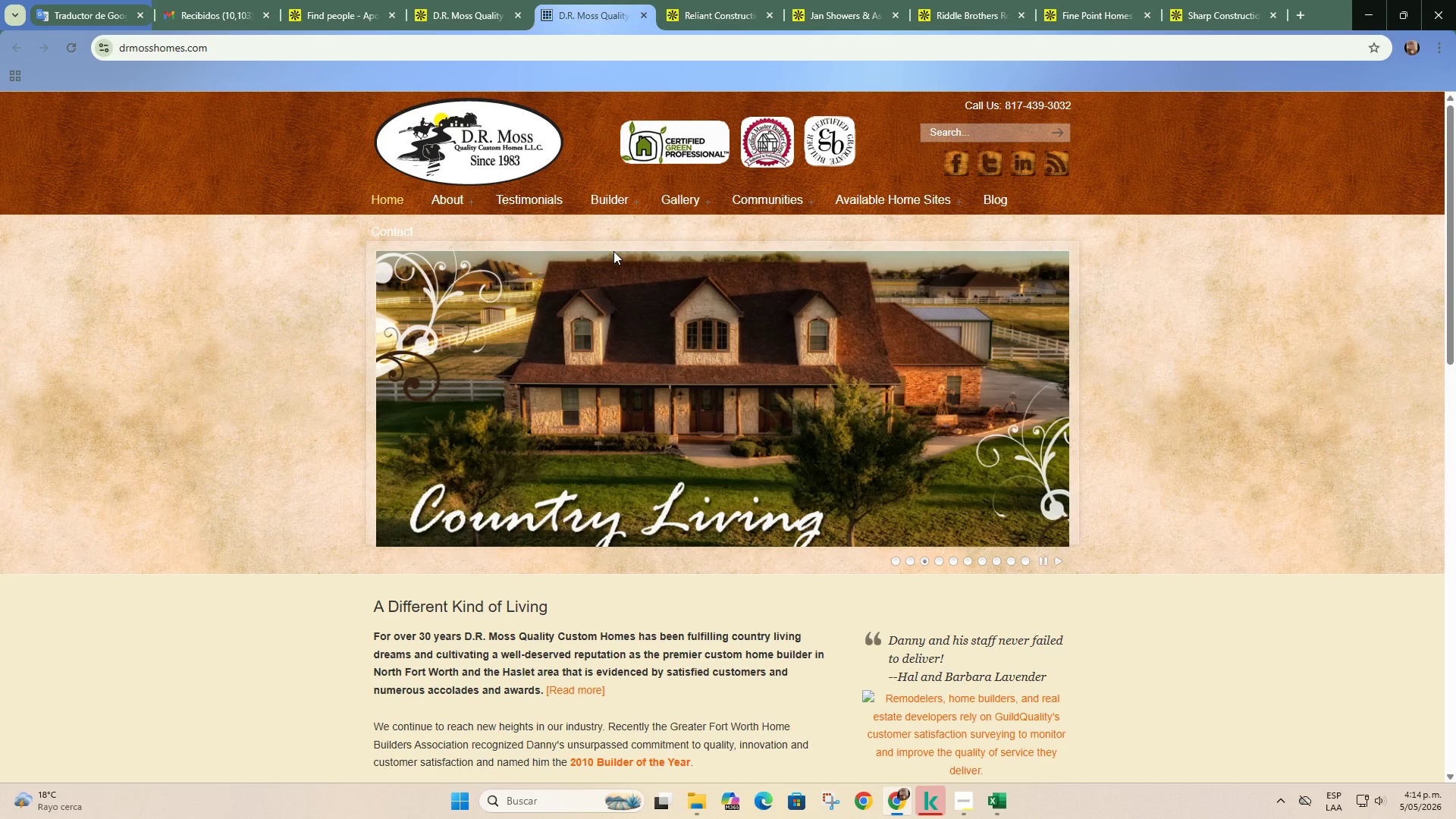 
scroll: coordinate [344, 508], scroll_direction: down, amount: 7.0
 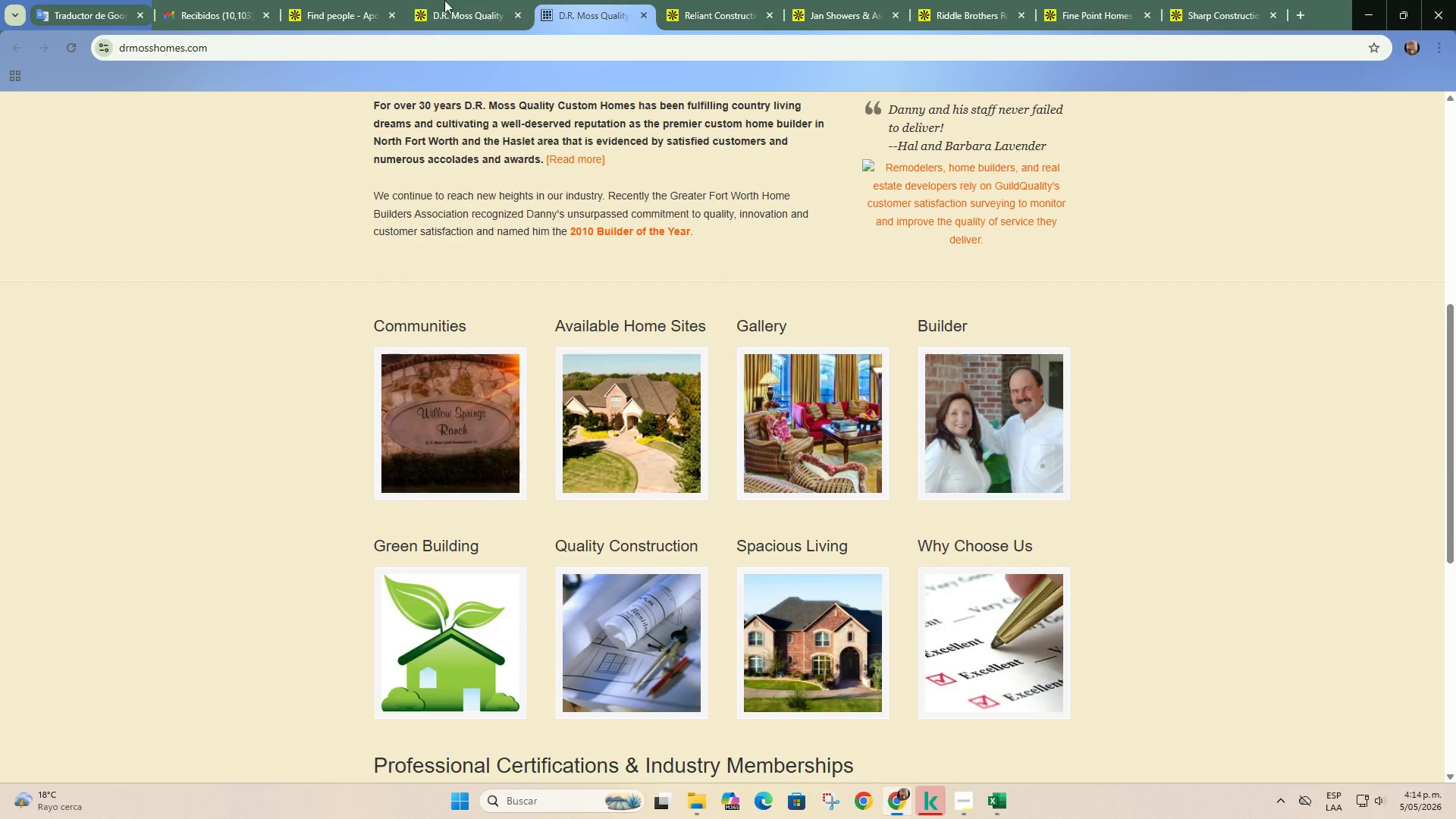 
left_click([452, 0])
 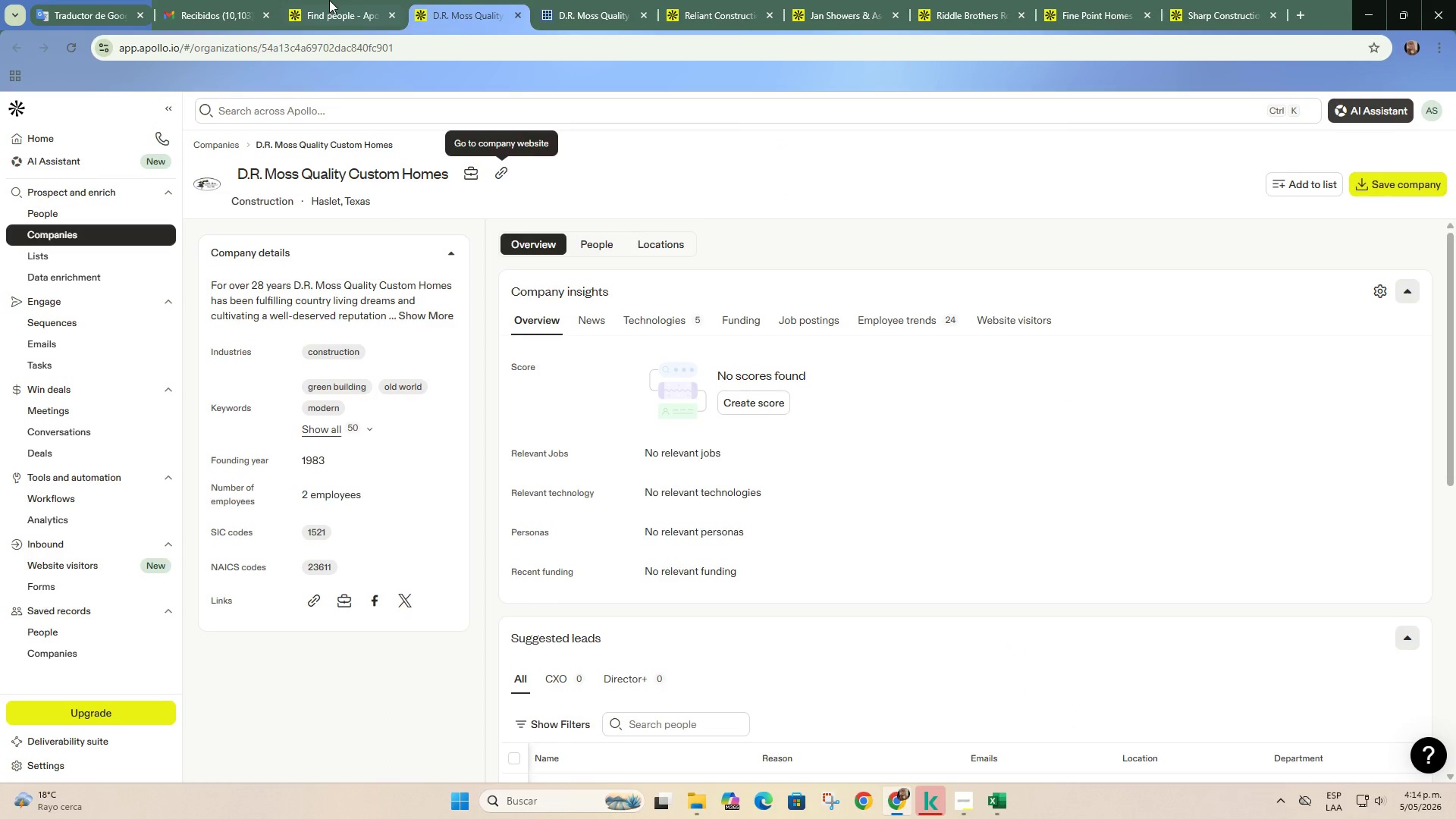 
left_click([329, 0])
 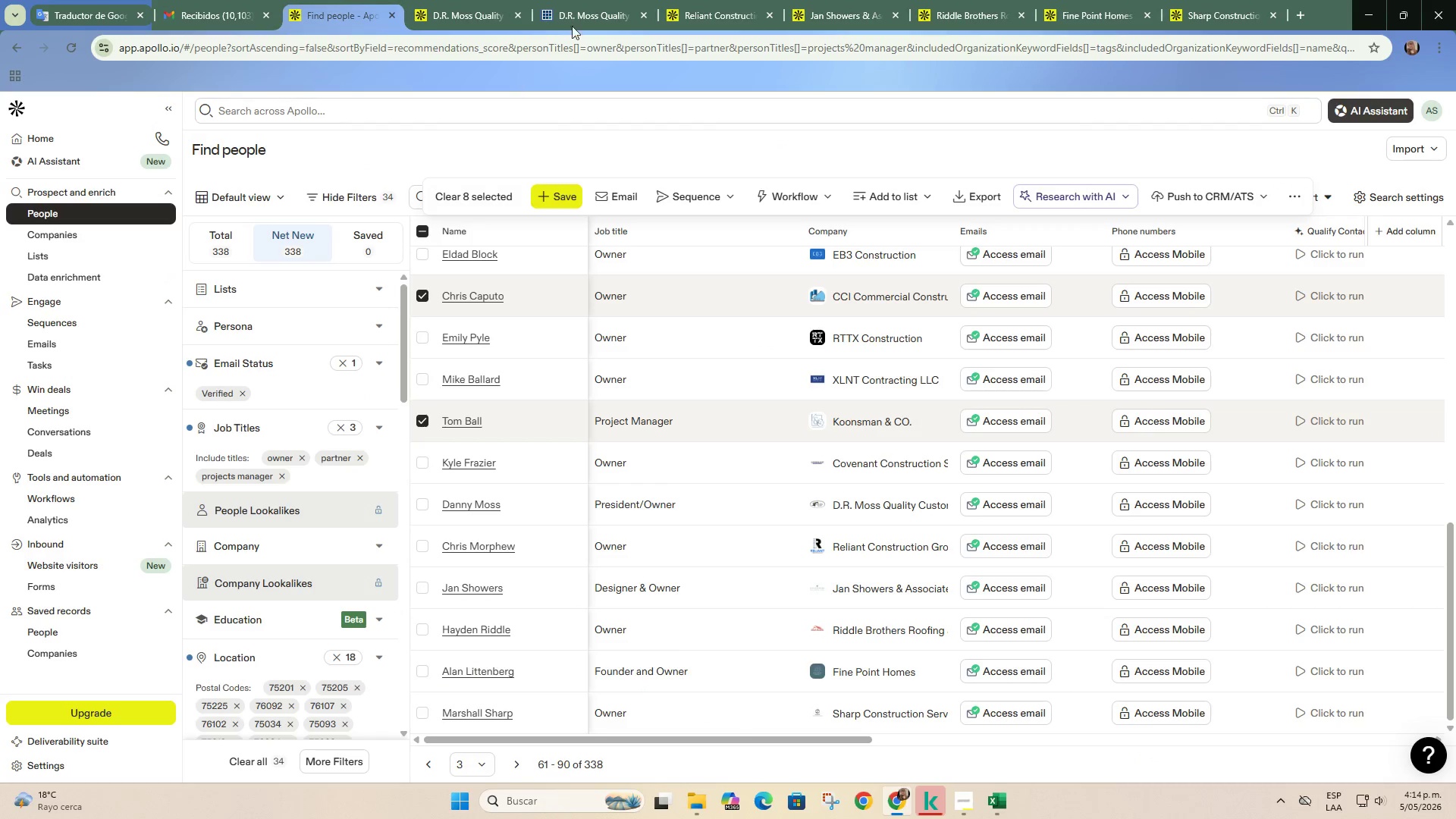 
left_click([558, 0])
 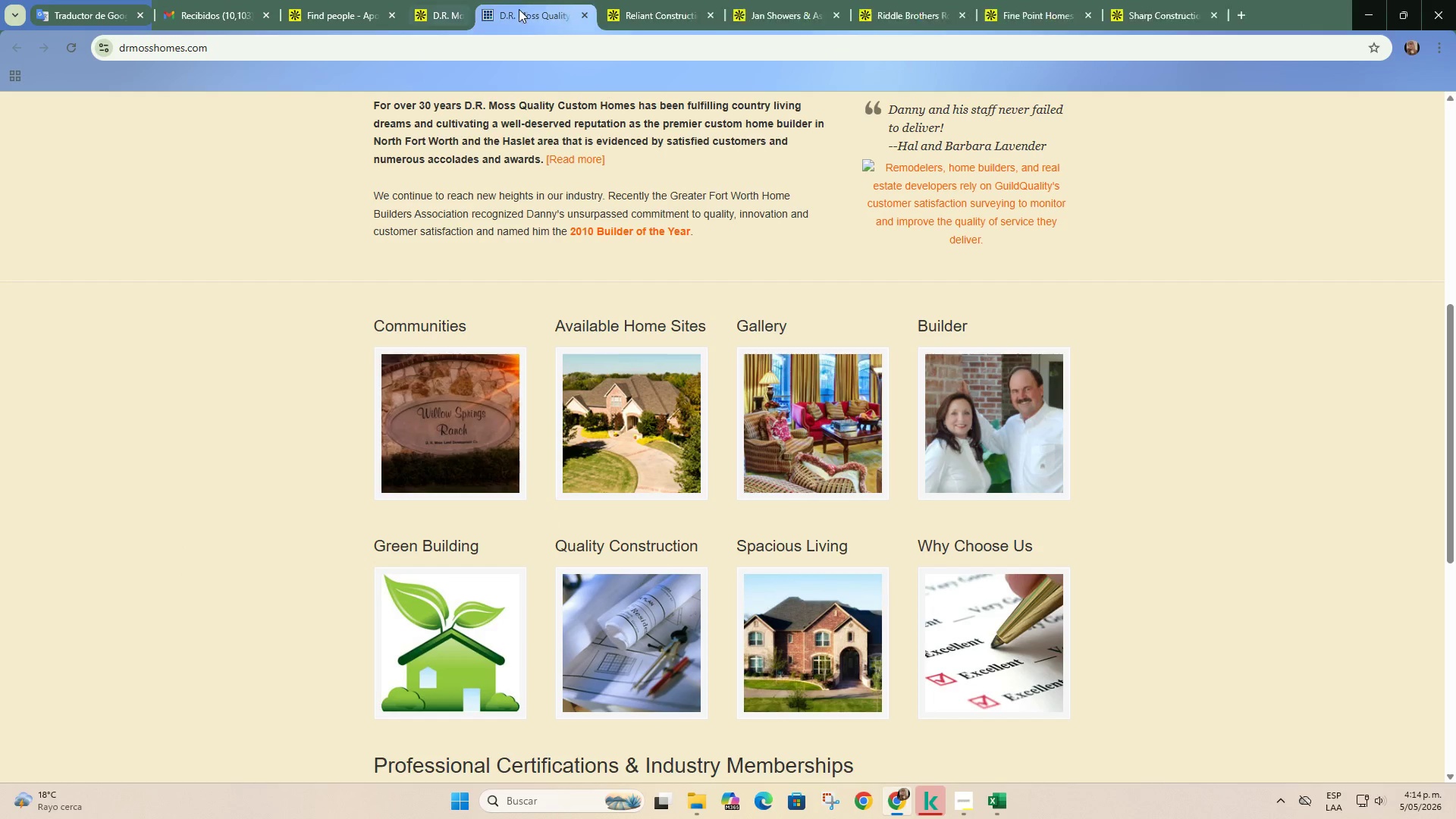 
double_click([519, 9])
 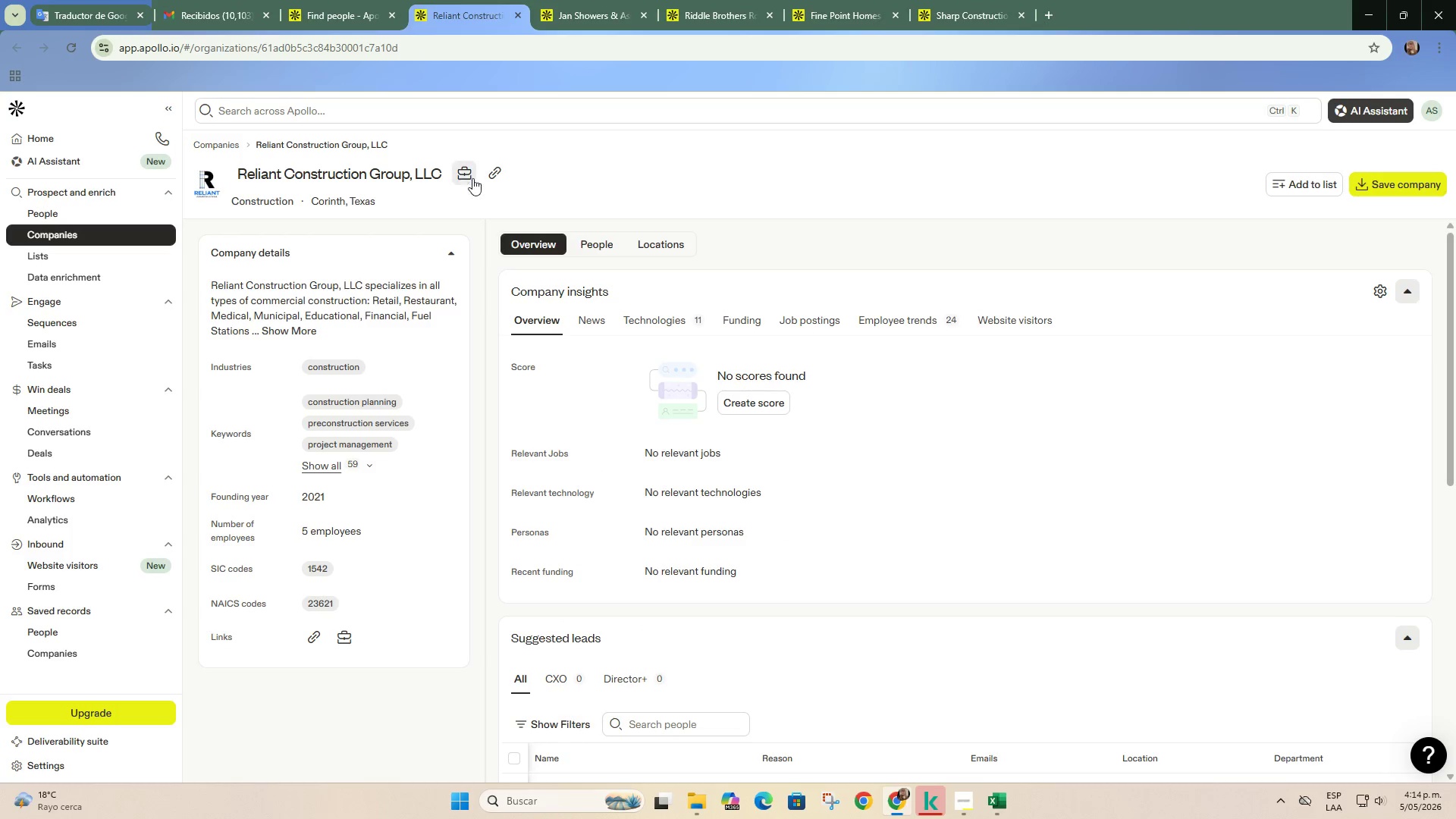 
left_click([491, 174])
 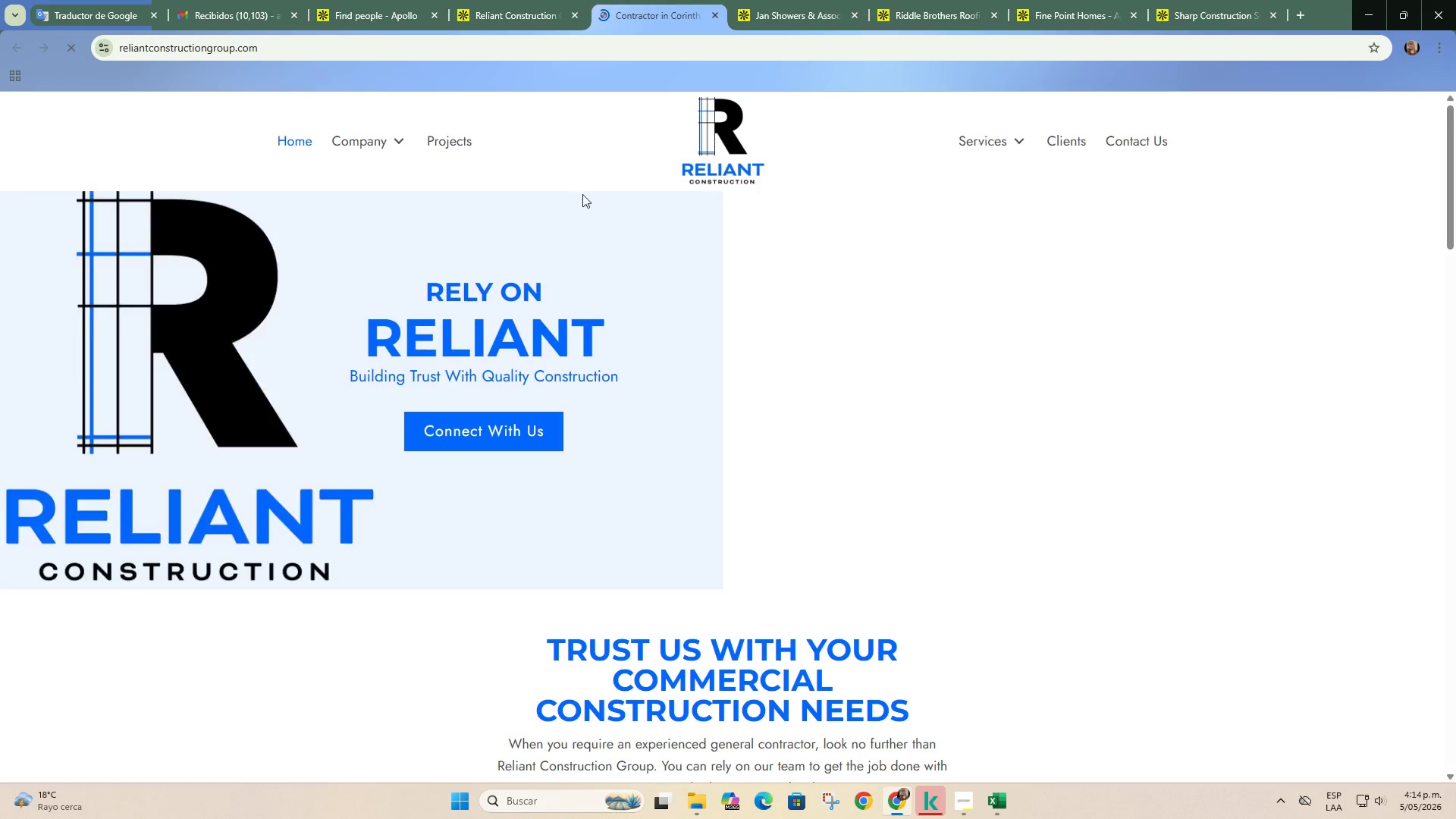 
scroll: coordinate [627, 439], scroll_direction: down, amount: 6.0
 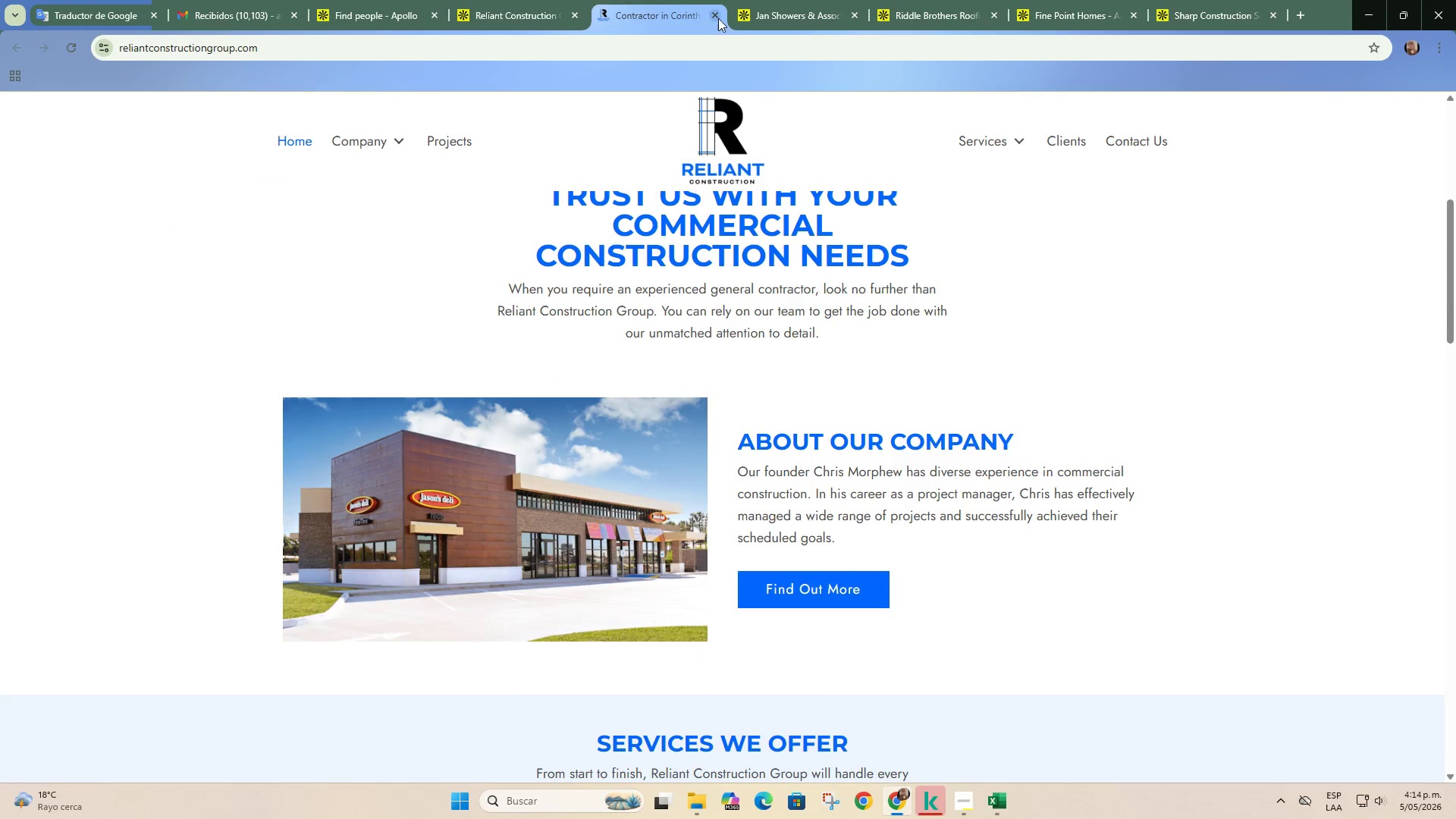 
left_click([714, 15])
 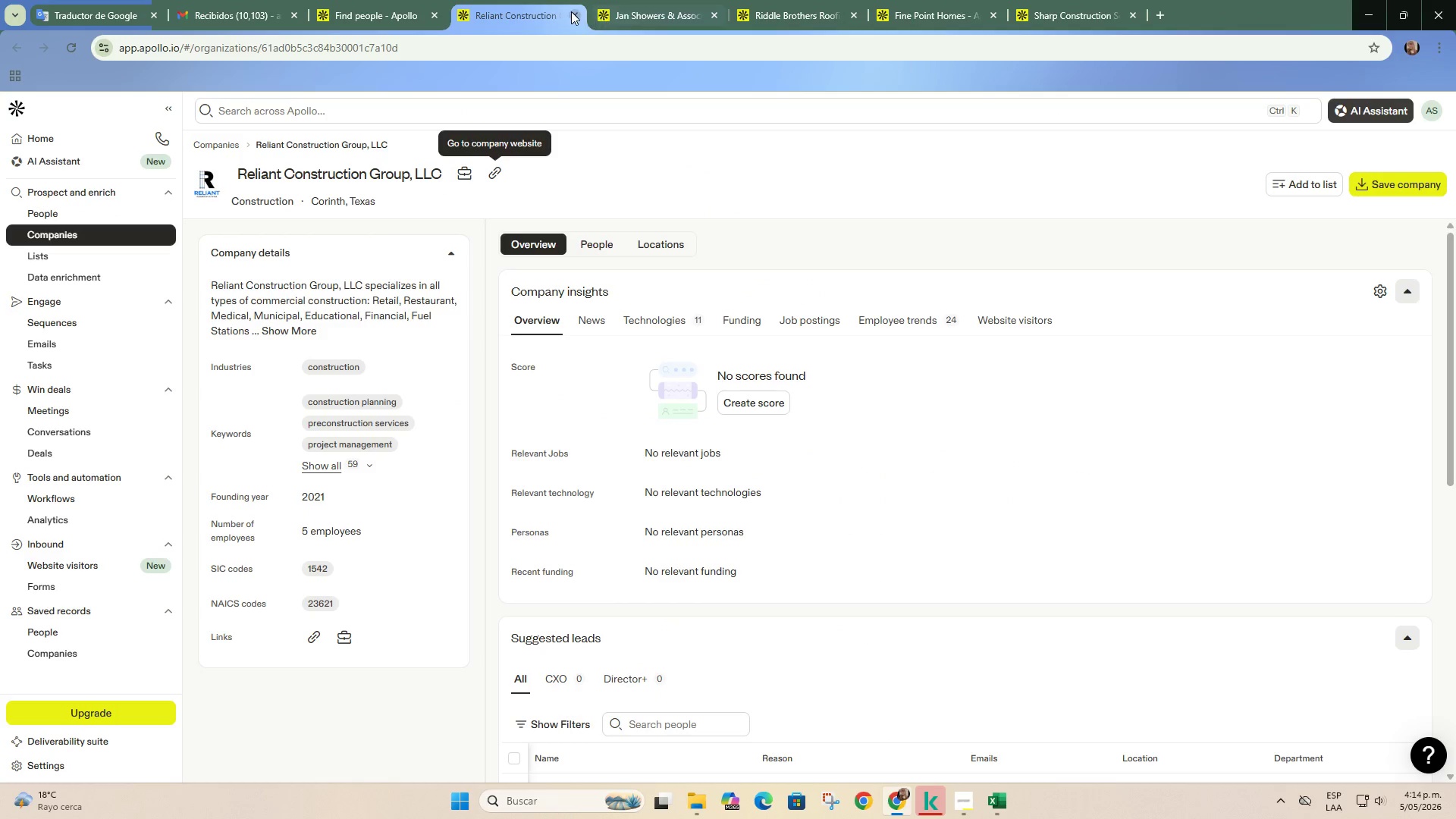 
left_click([571, 11])
 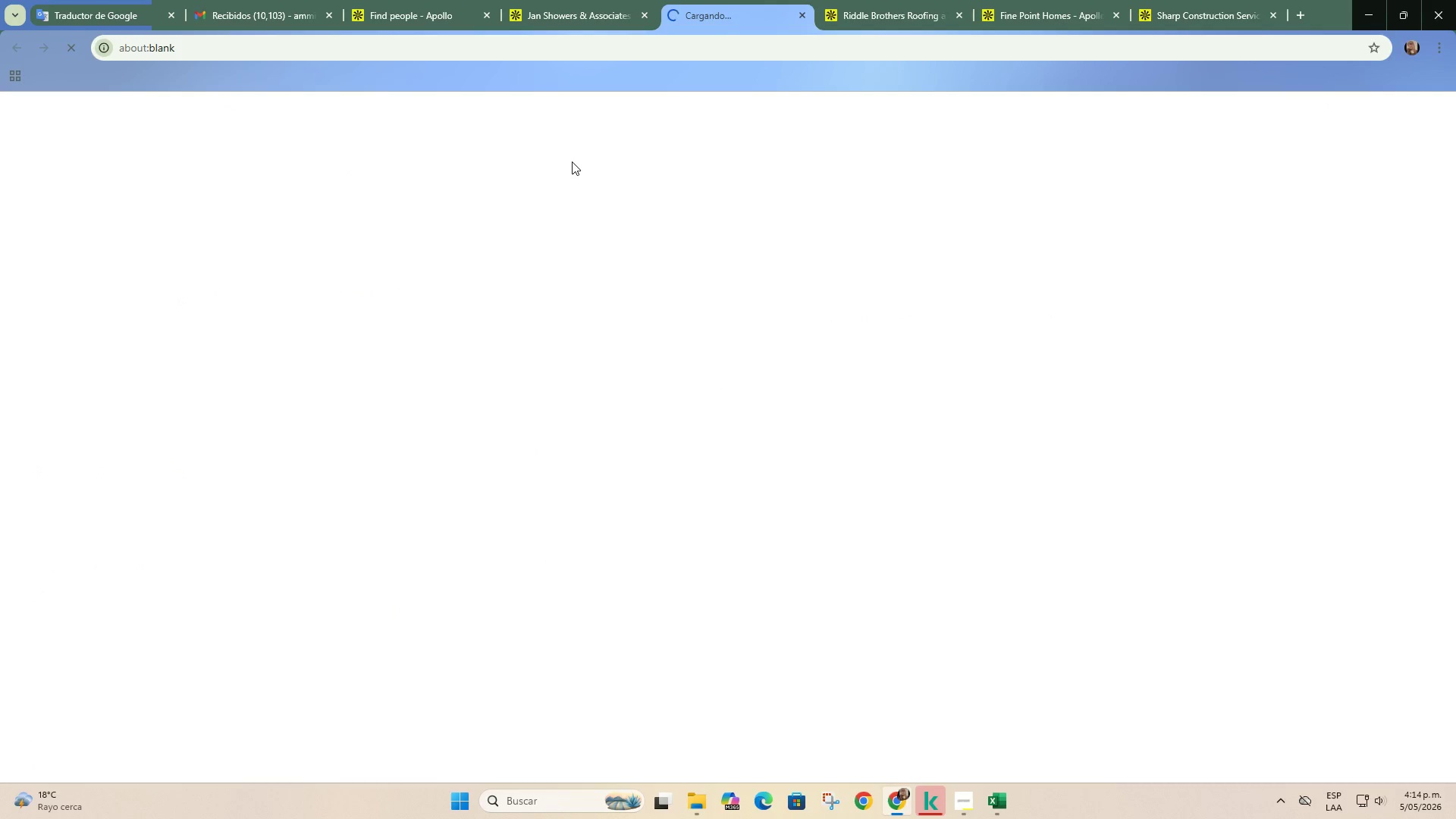 
wait(7.98)
 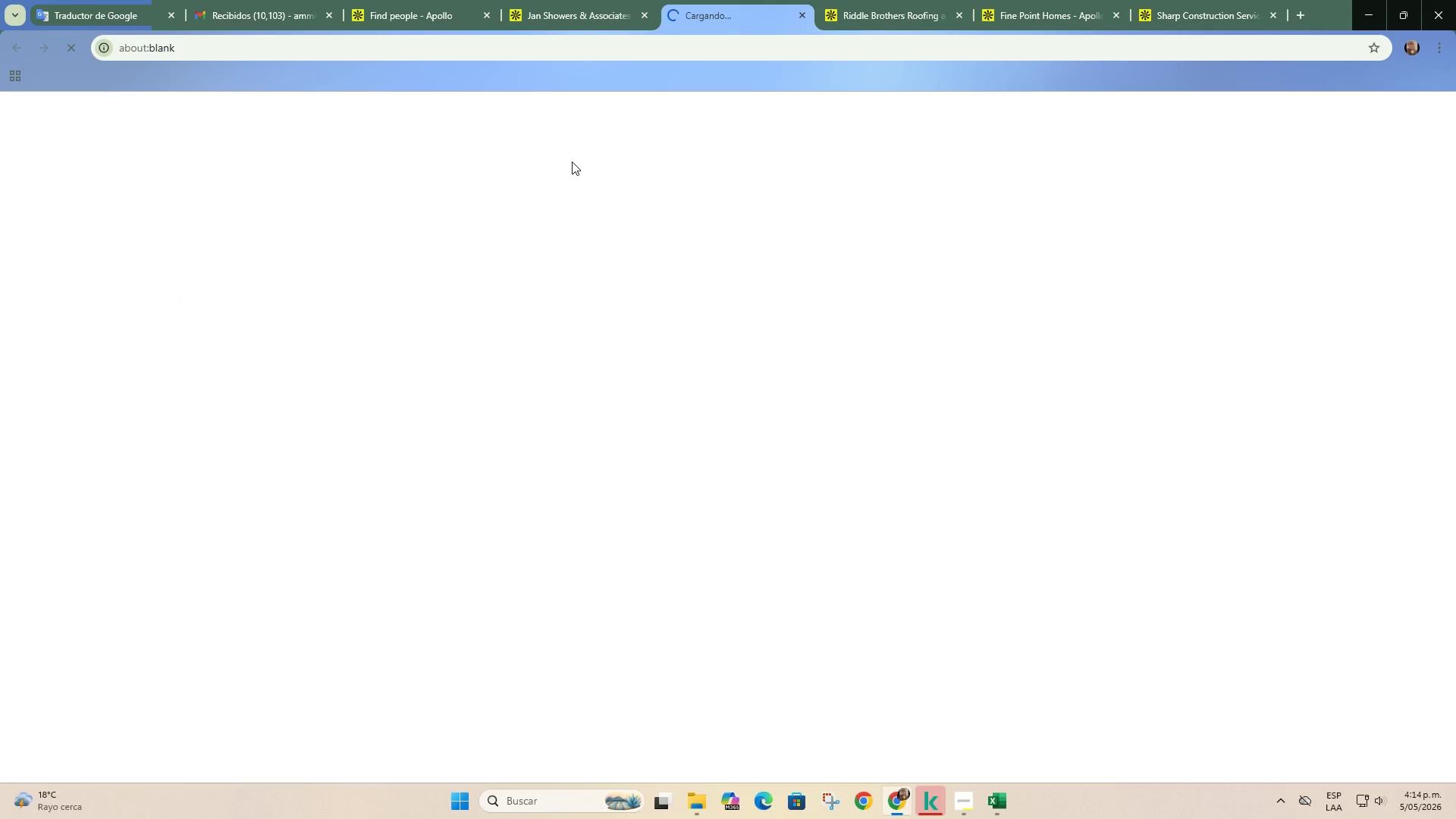 
scroll: coordinate [506, 211], scroll_direction: down, amount: 2.0
 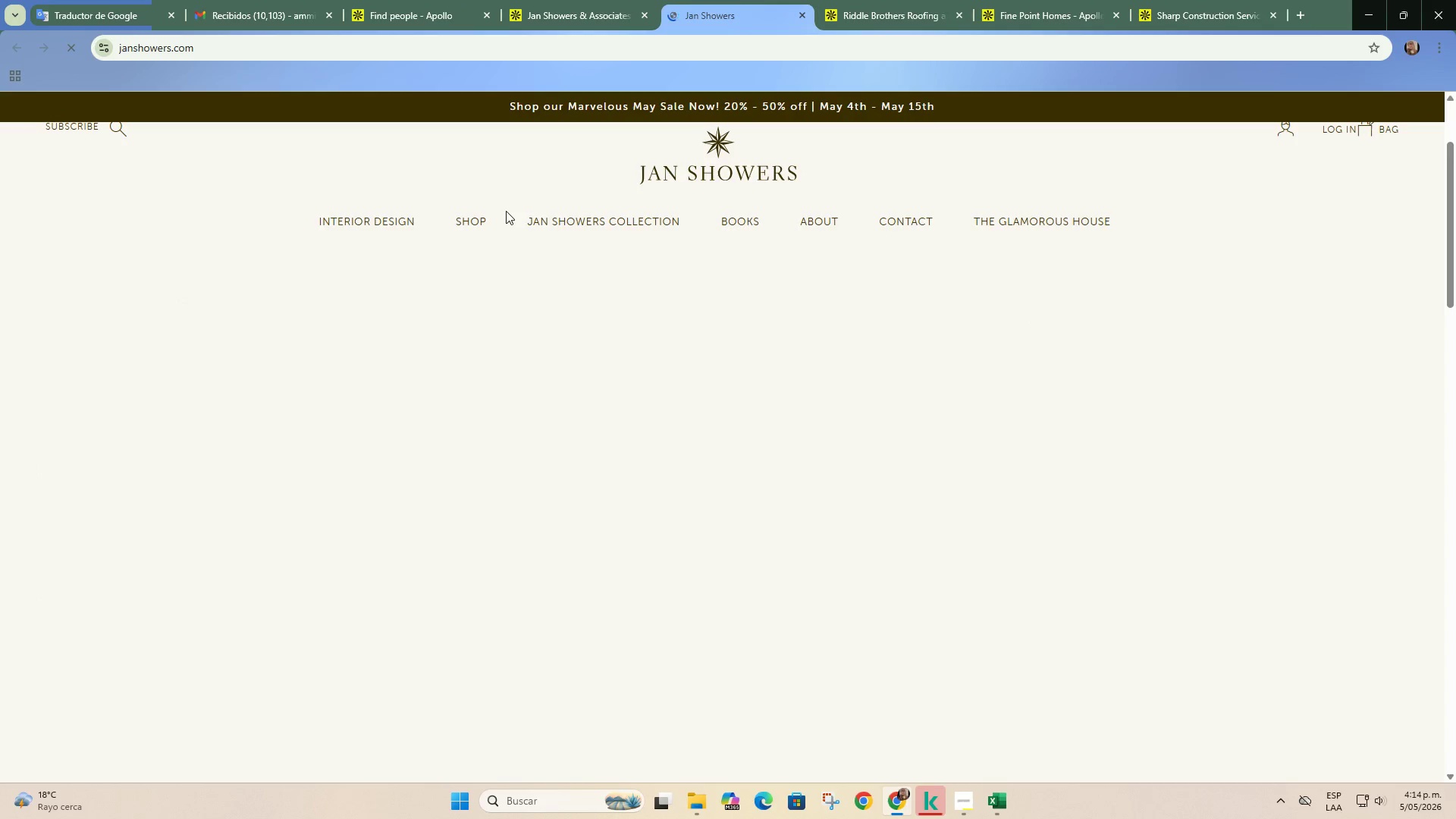 
scroll: coordinate [506, 211], scroll_direction: up, amount: 2.0
 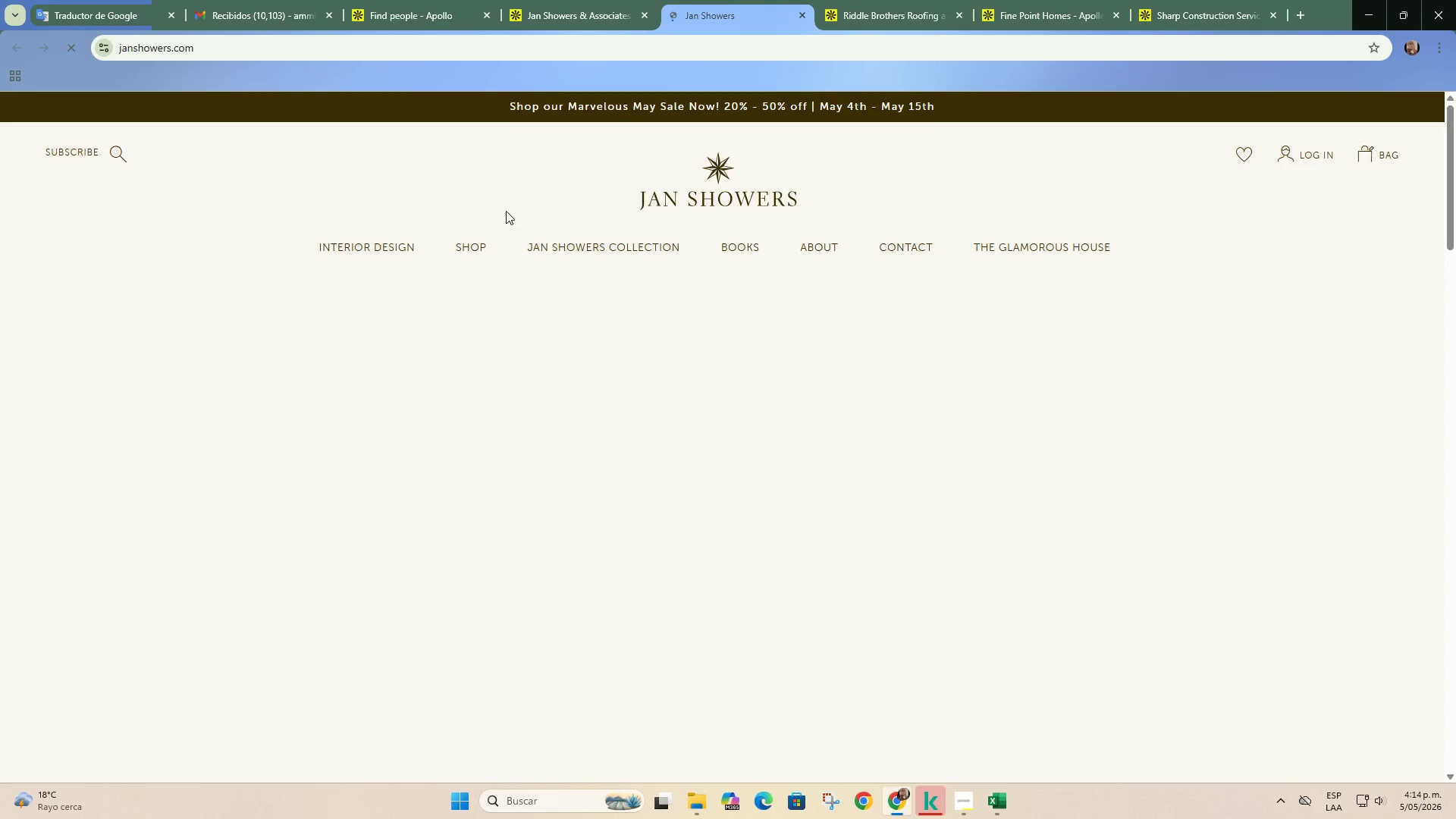 
scroll: coordinate [506, 211], scroll_direction: down, amount: 1.0
 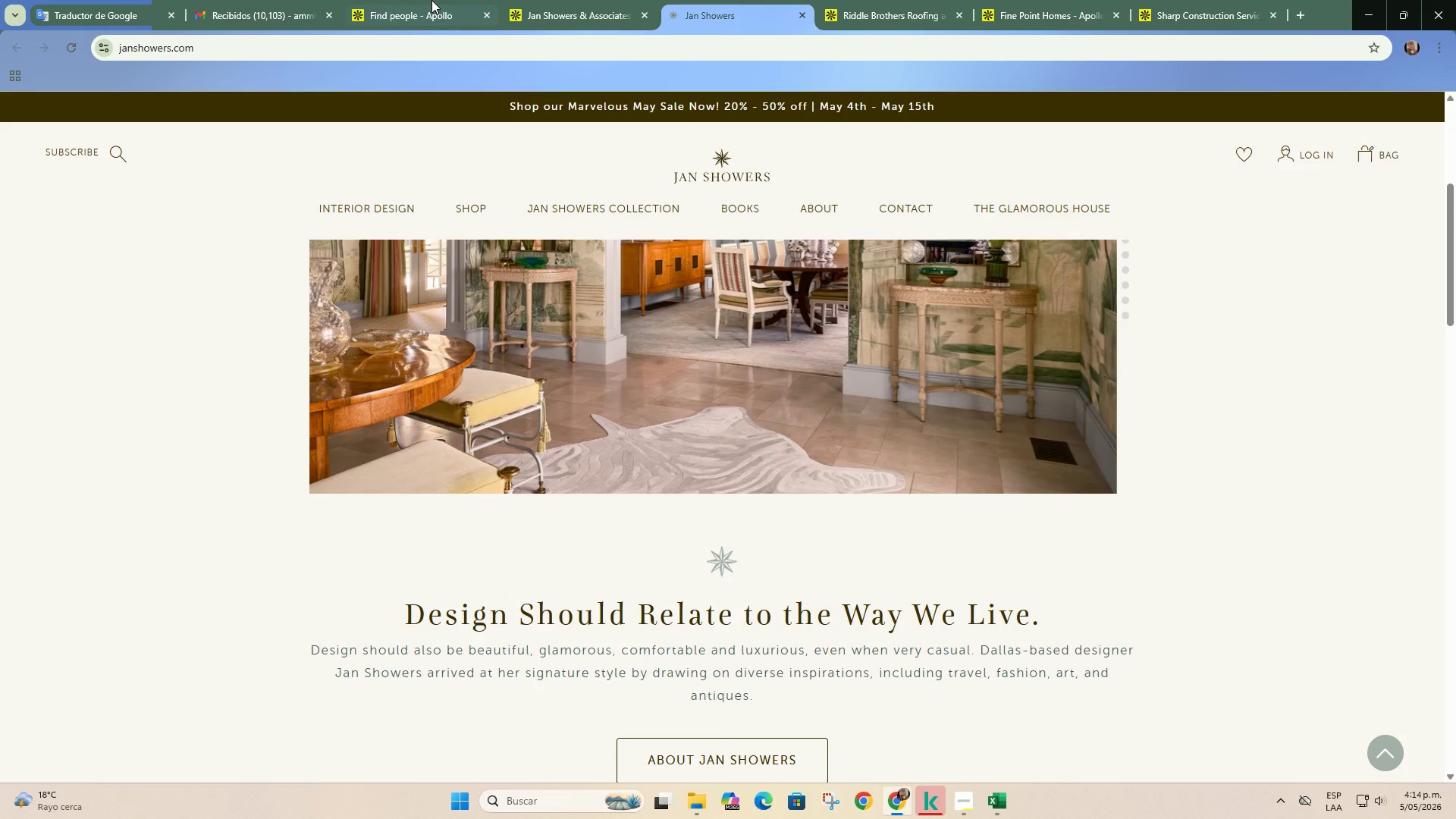 
left_click([431, 0])
 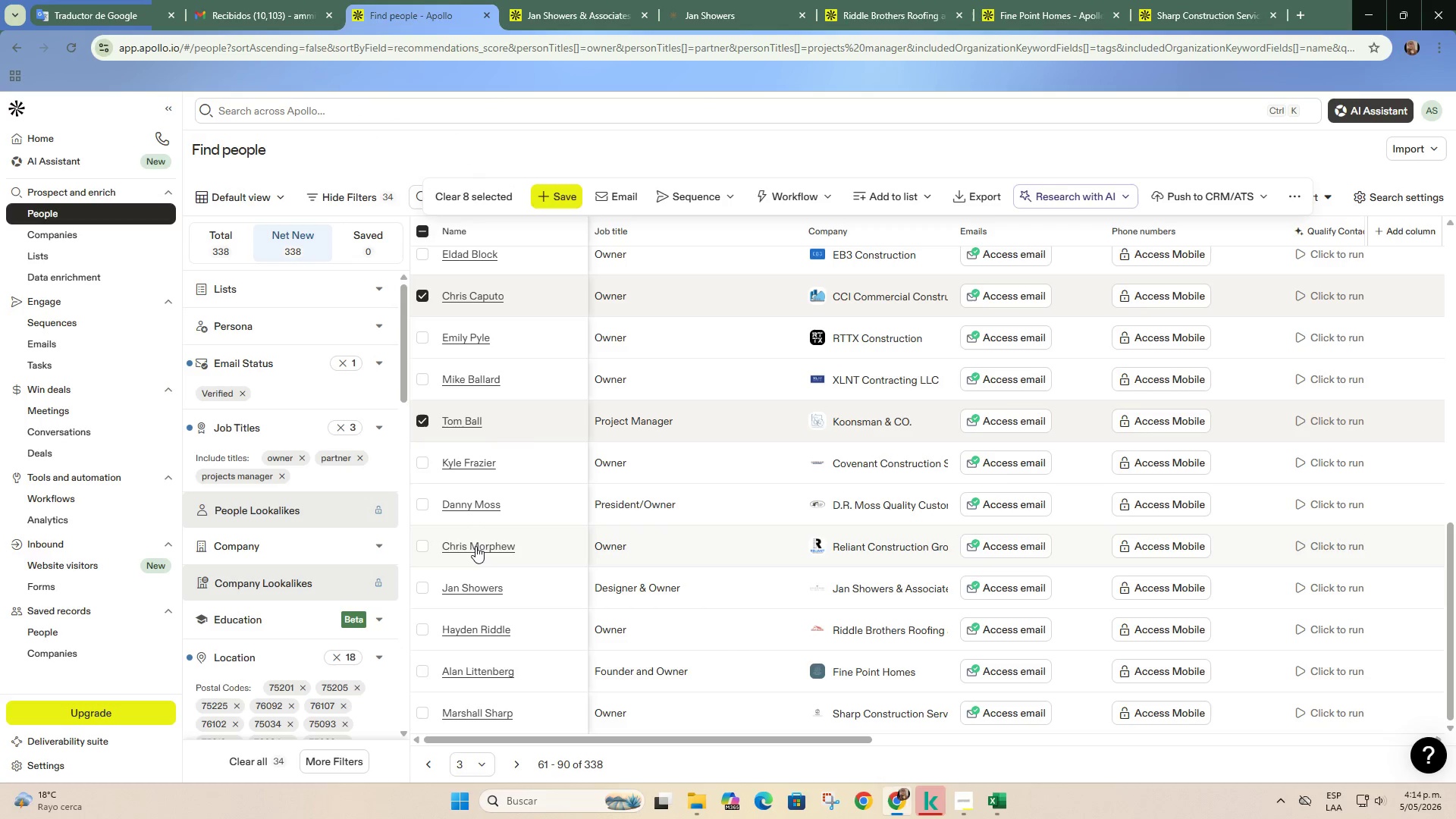 
left_click([423, 585])
 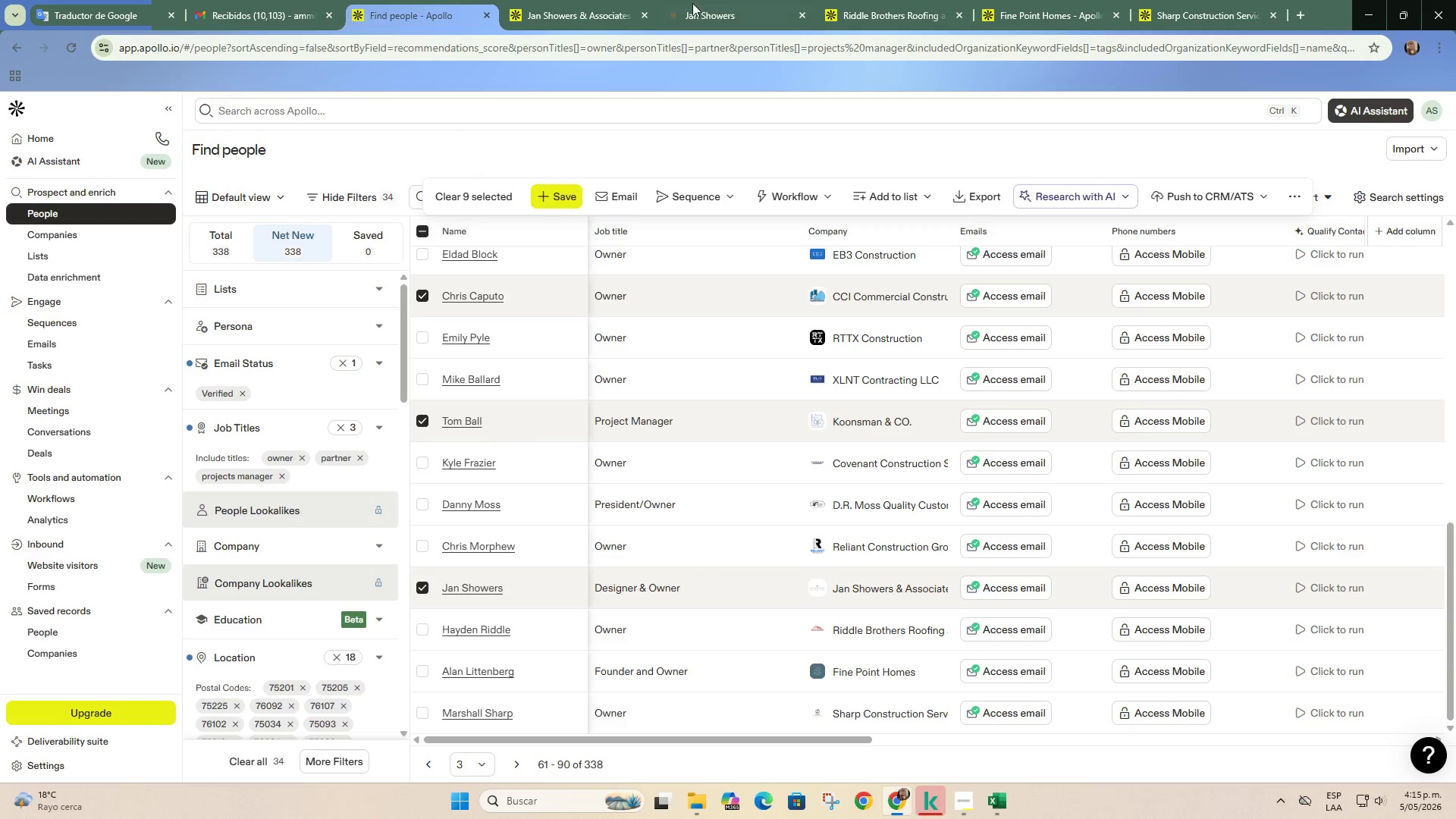 
left_click([698, 0])
 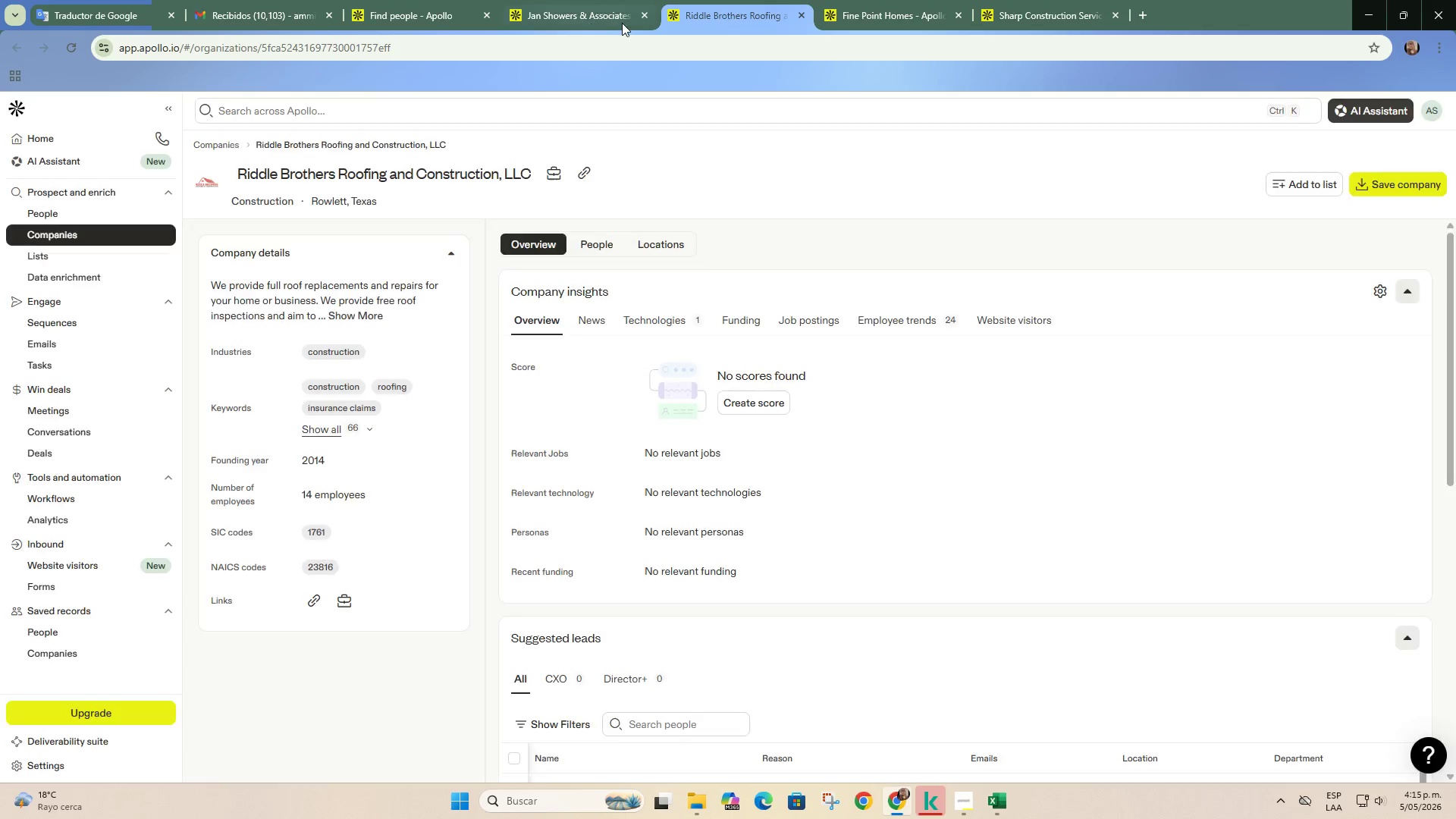 
left_click([641, 17])
 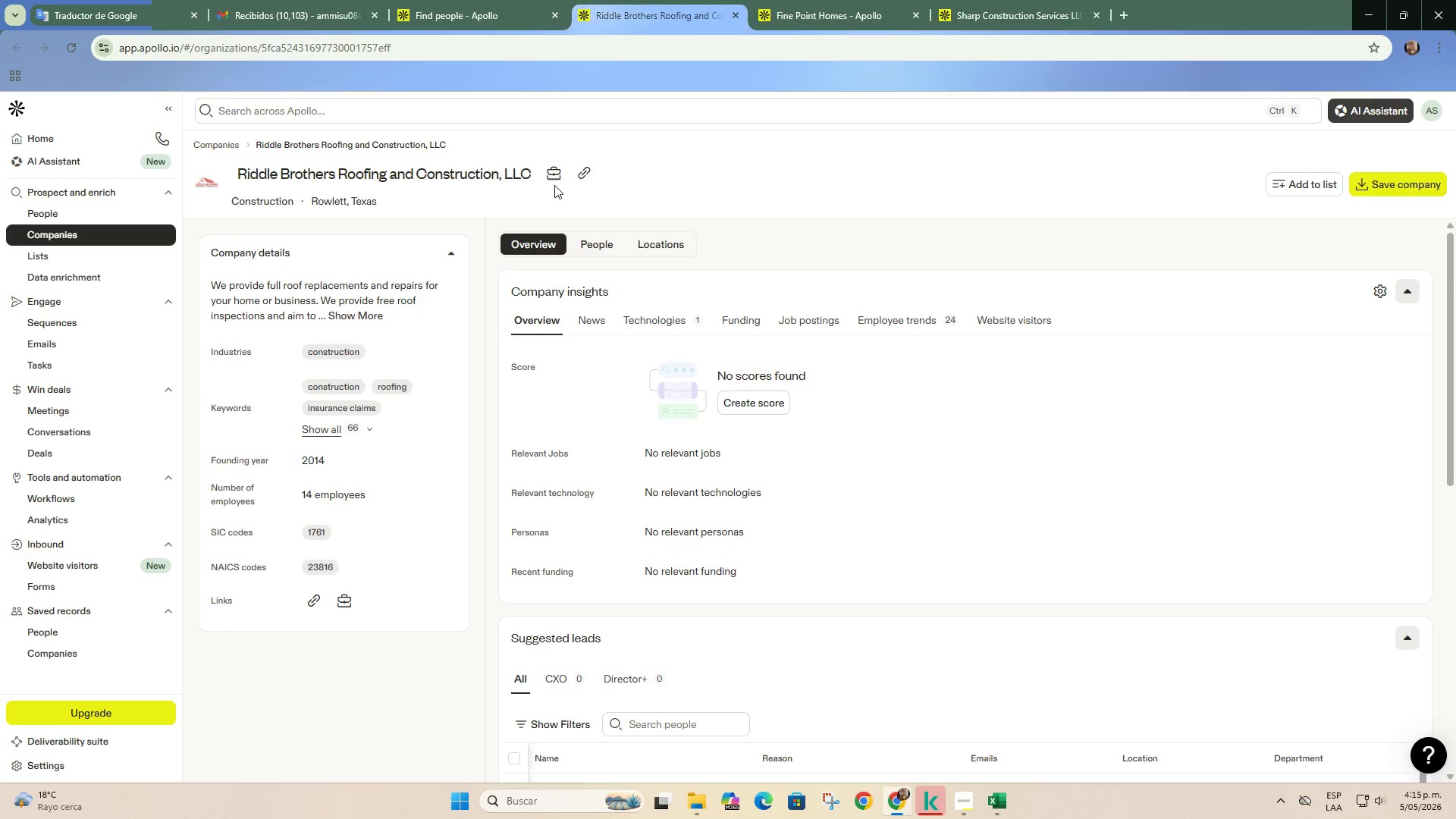 
left_click([584, 173])
 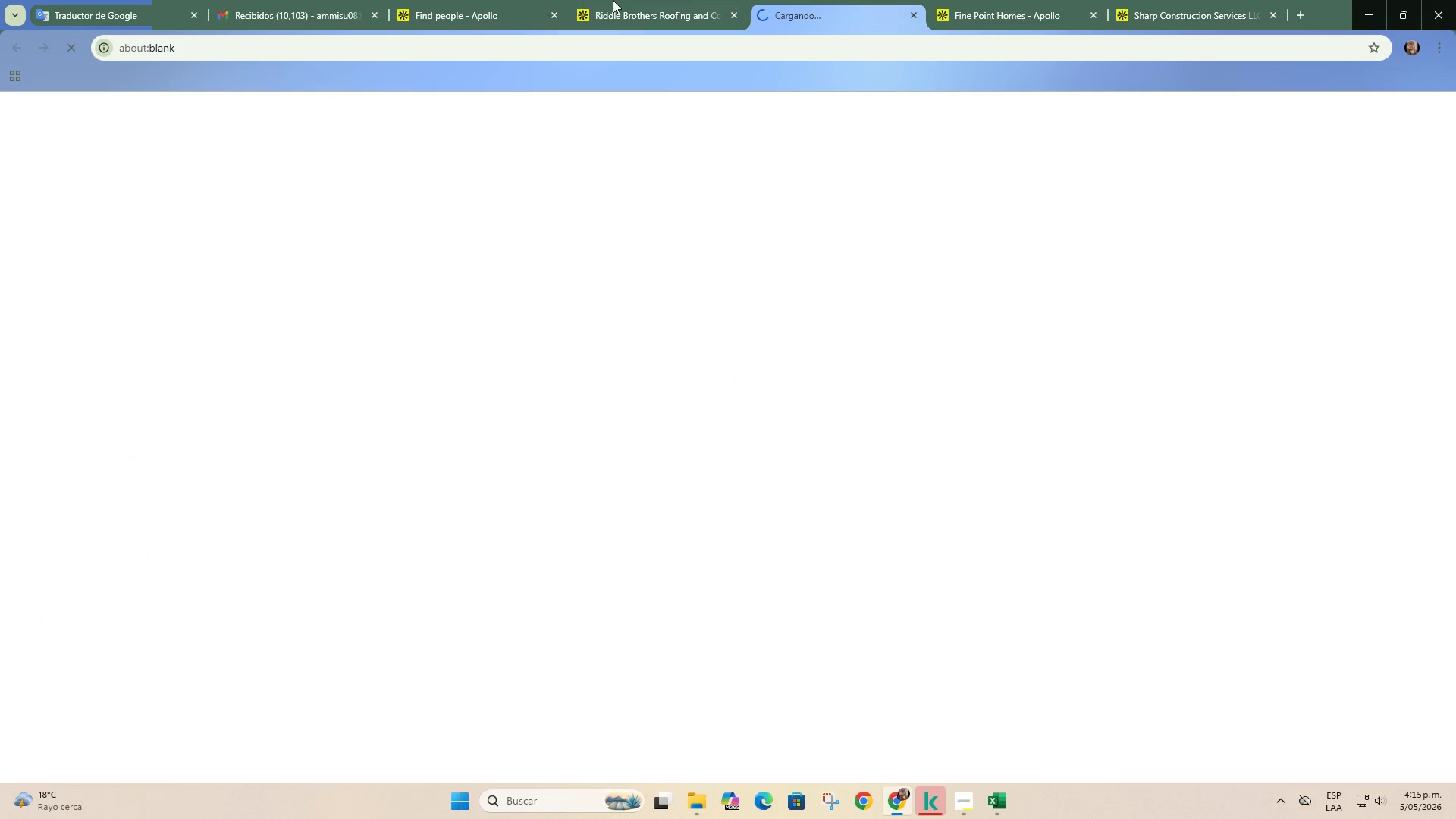 
left_click([698, 0])
 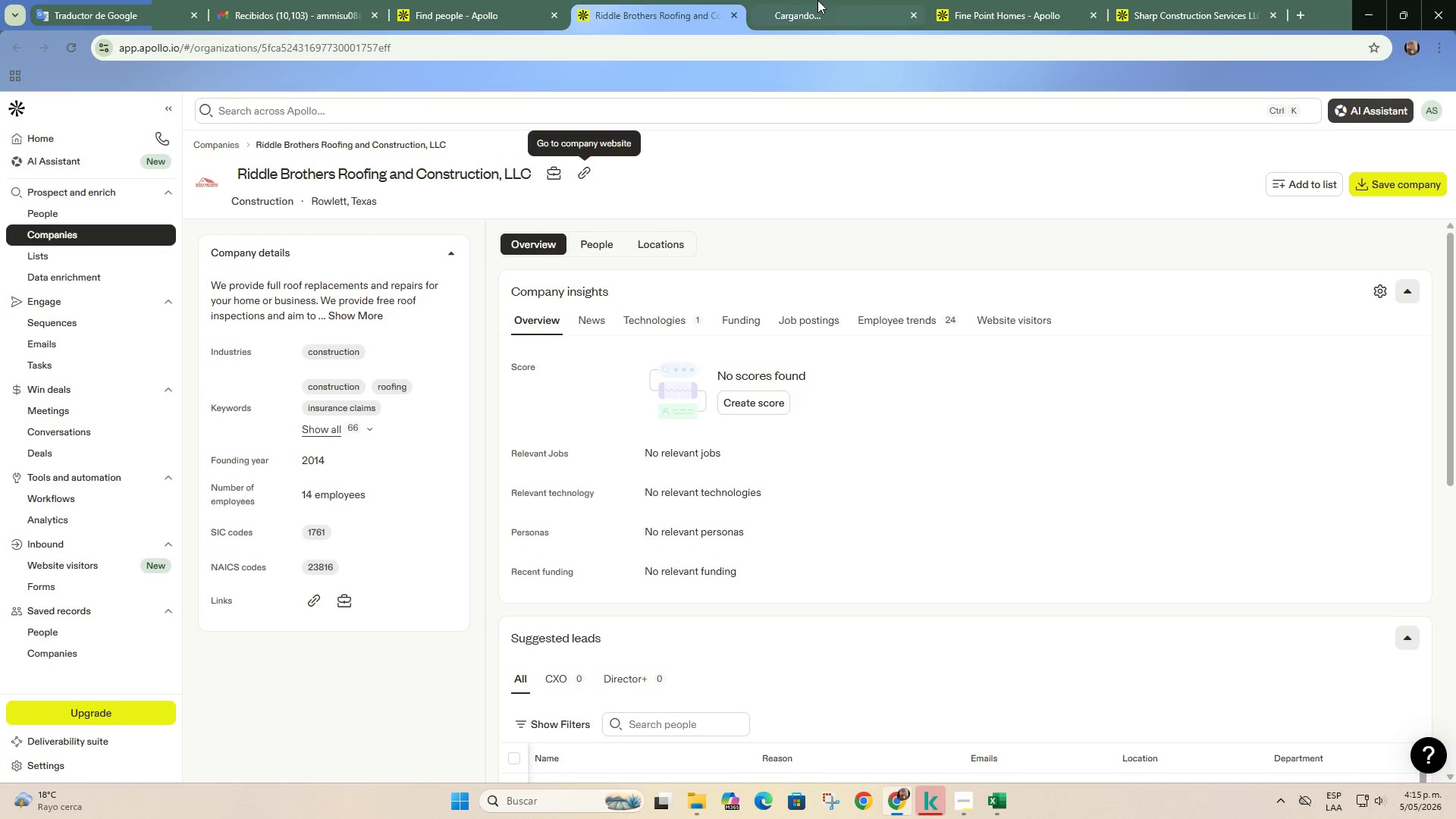 
left_click([817, 0])
 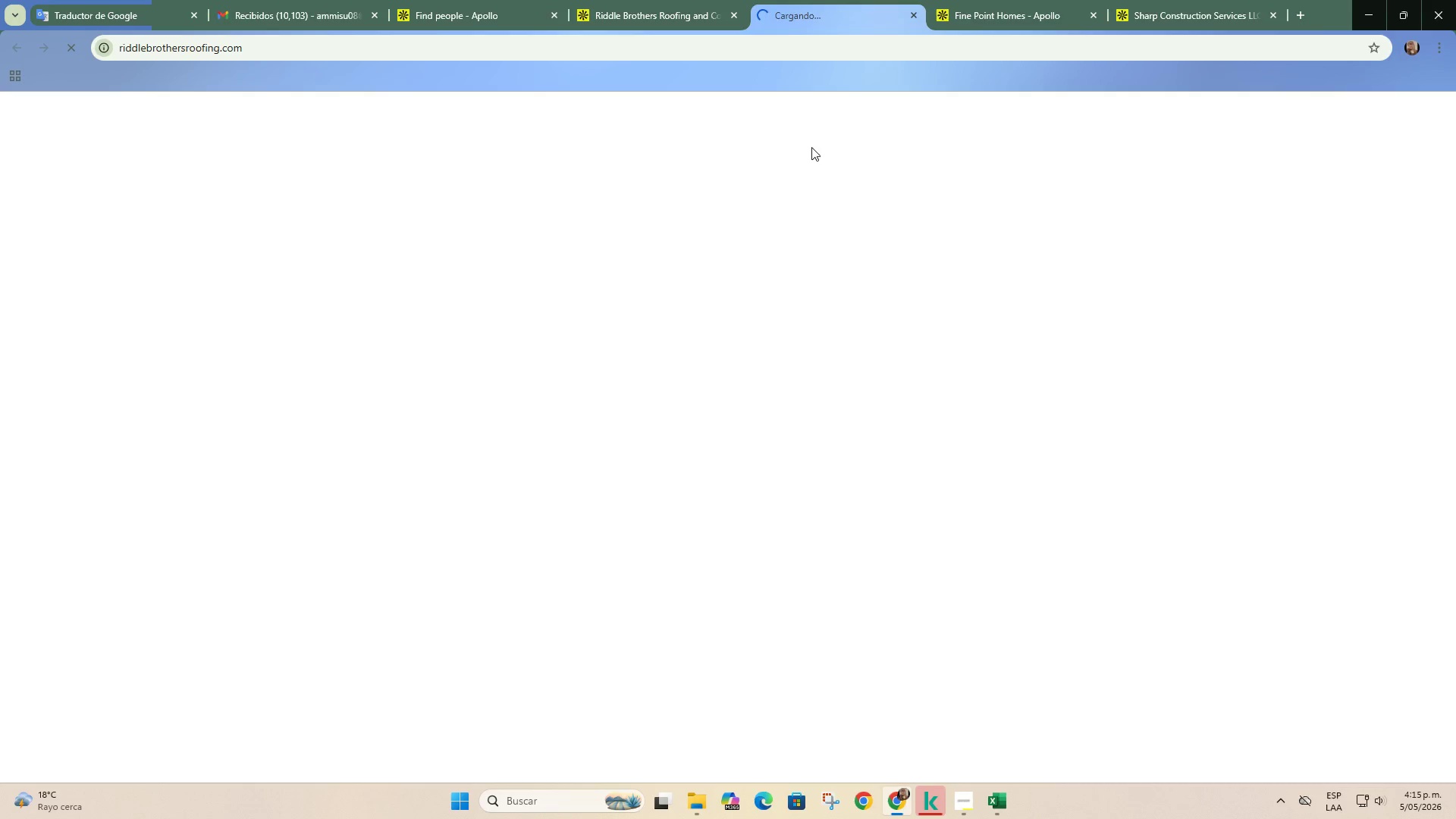 
wait(5.56)
 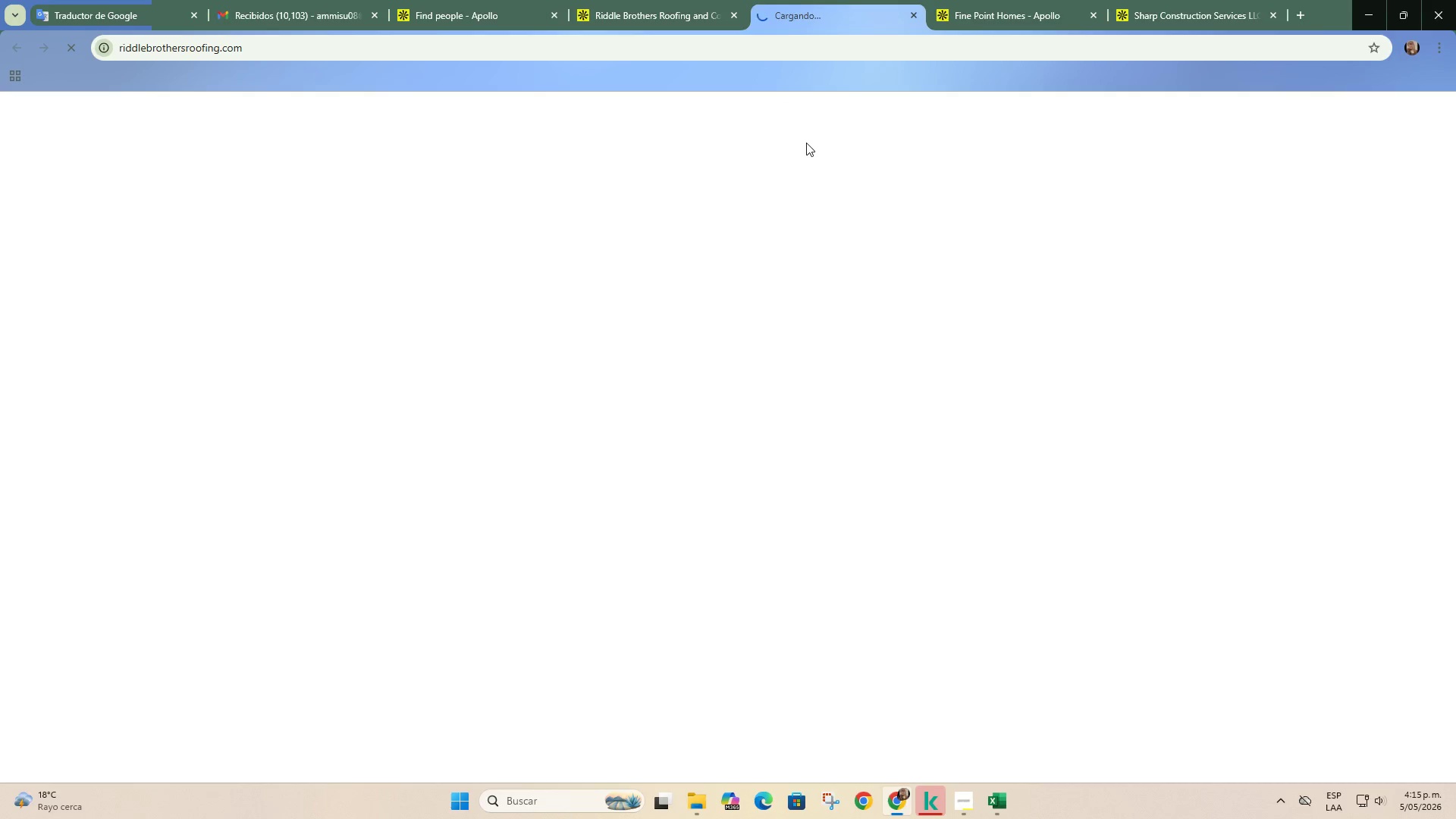 
left_click([179, 0])
 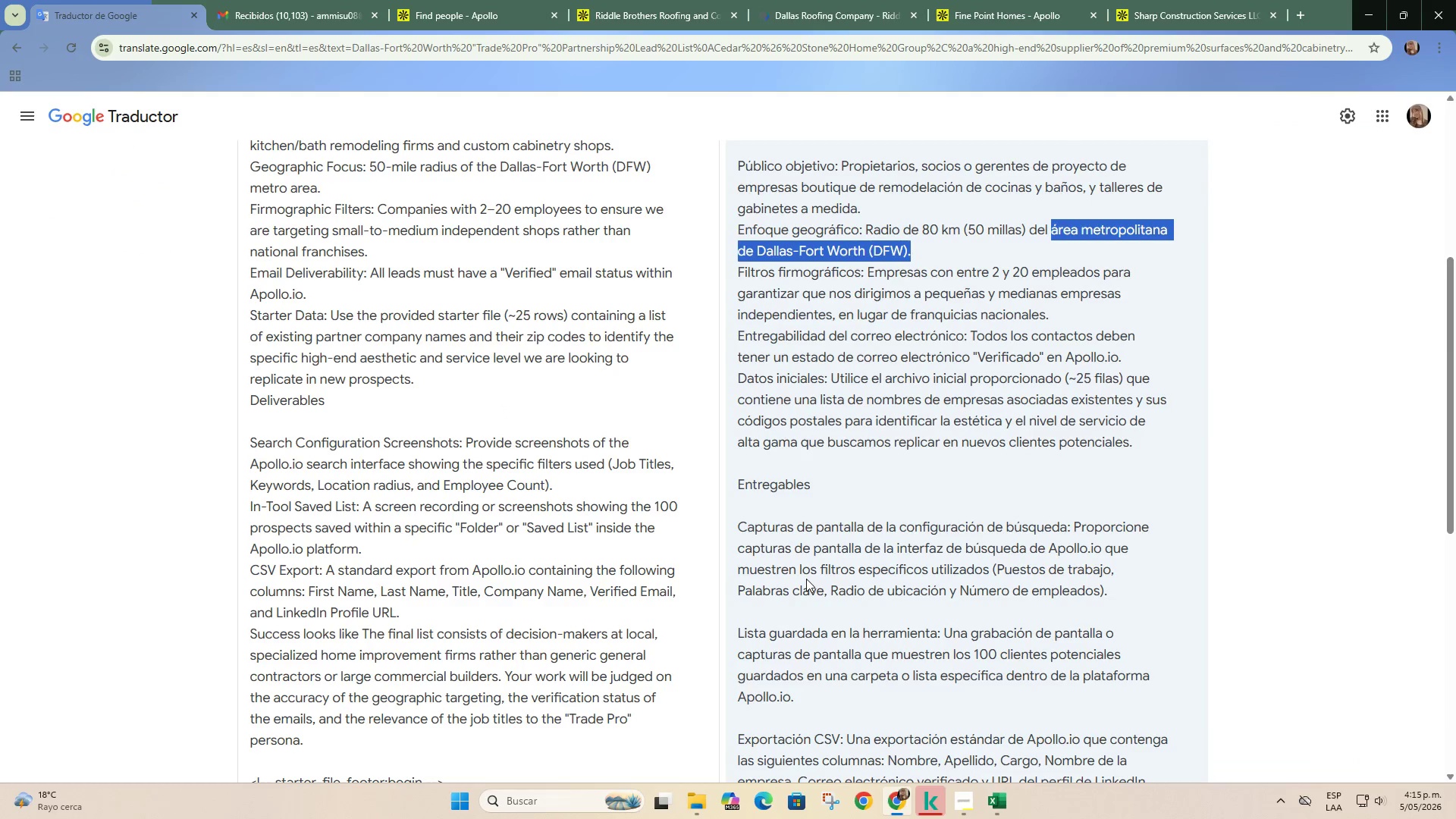 
scroll: coordinate [810, 584], scroll_direction: down, amount: 6.0
 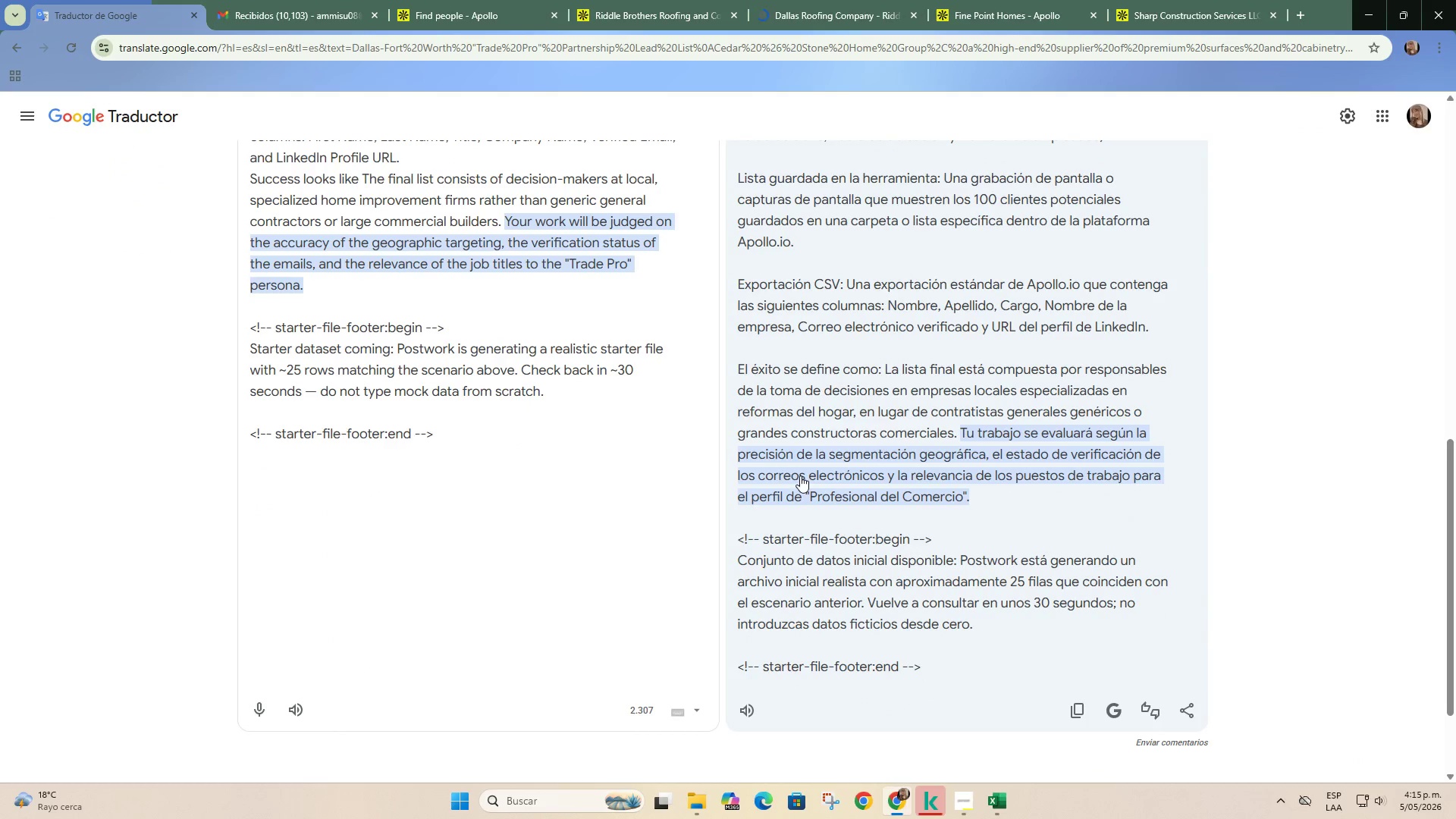 
scroll: coordinate [782, 482], scroll_direction: up, amount: 1.0
 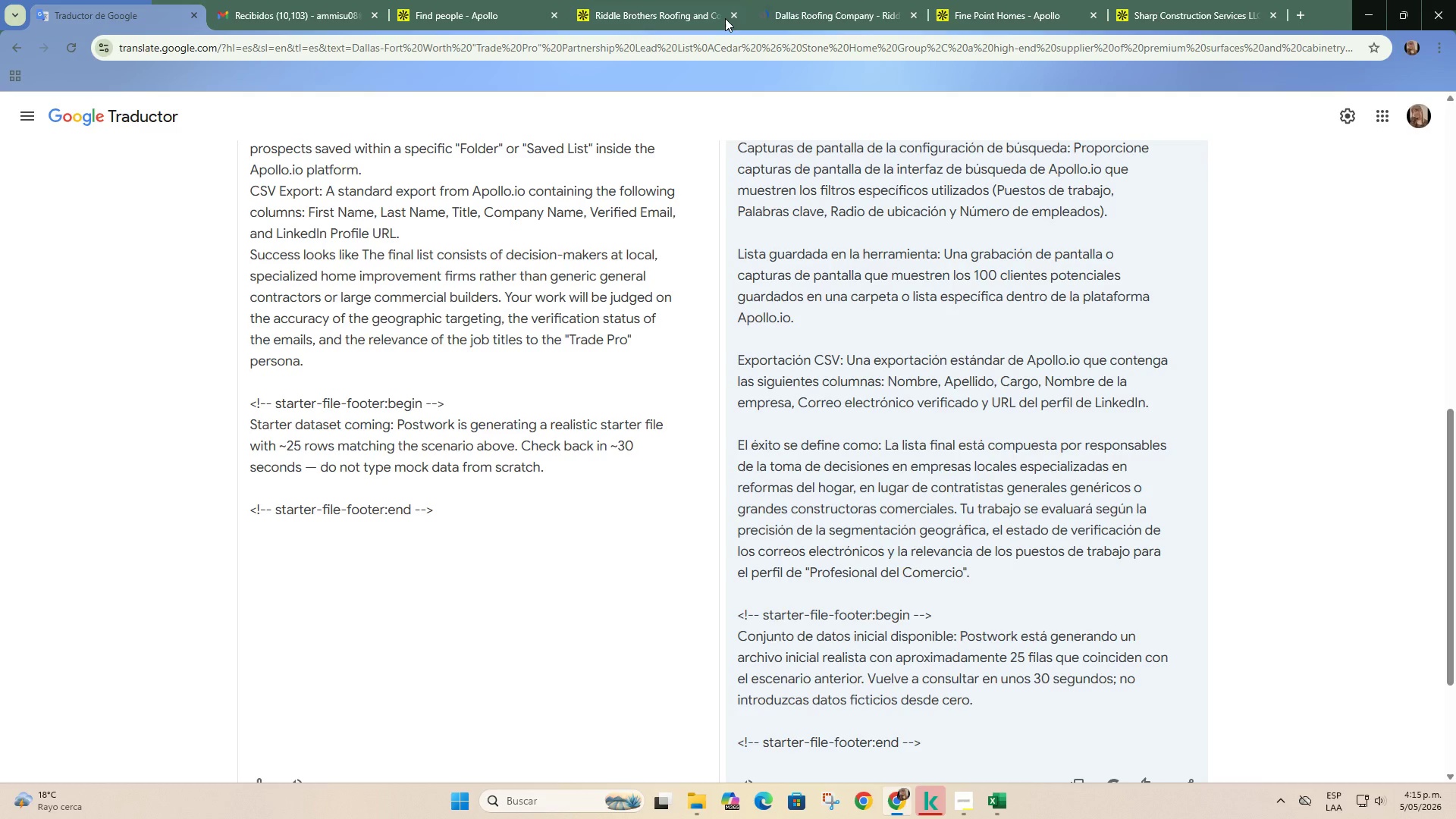 
left_click([776, 0])
 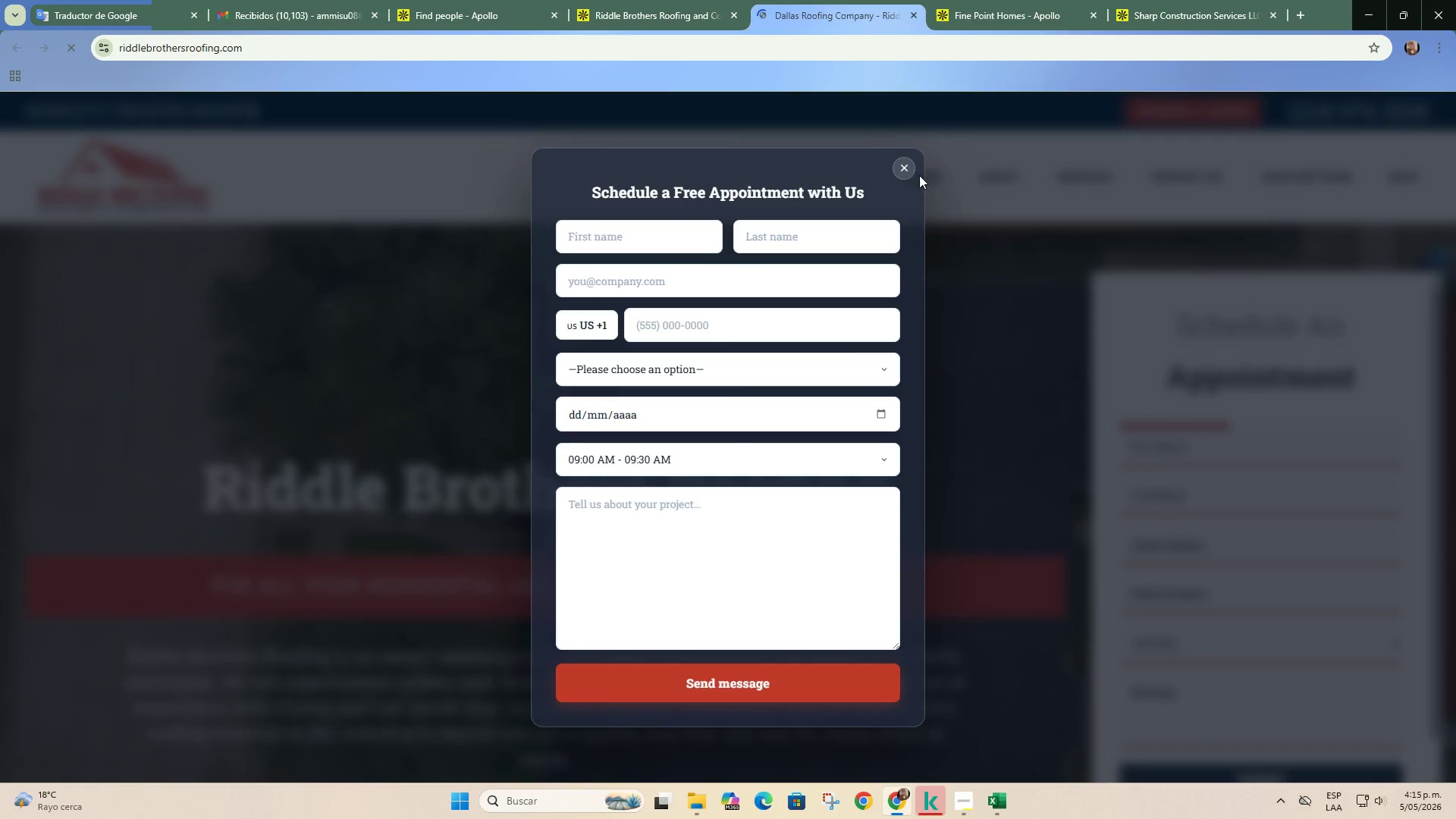 
left_click([910, 171])
 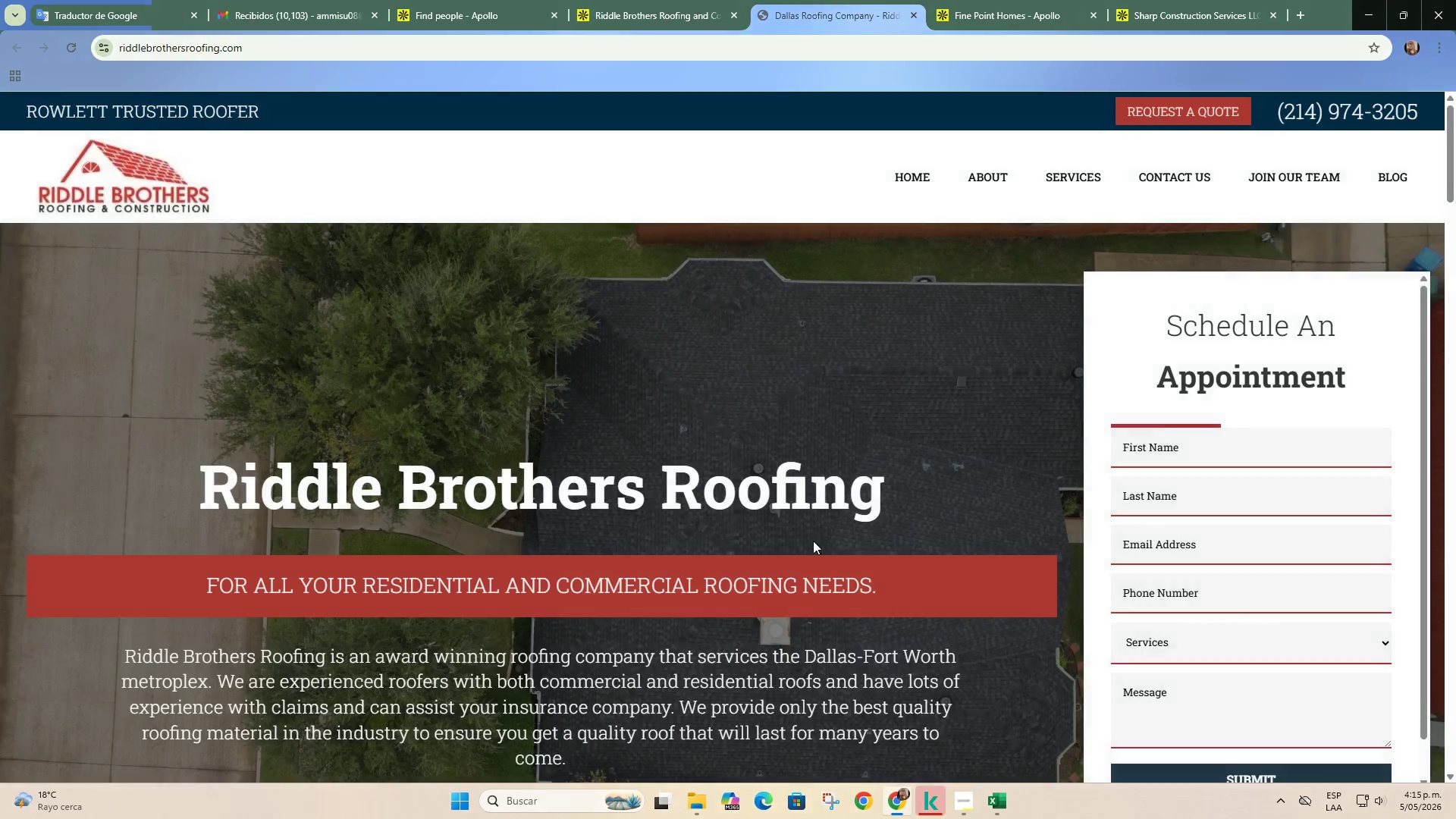 
scroll: coordinate [813, 541], scroll_direction: up, amount: 1.0
 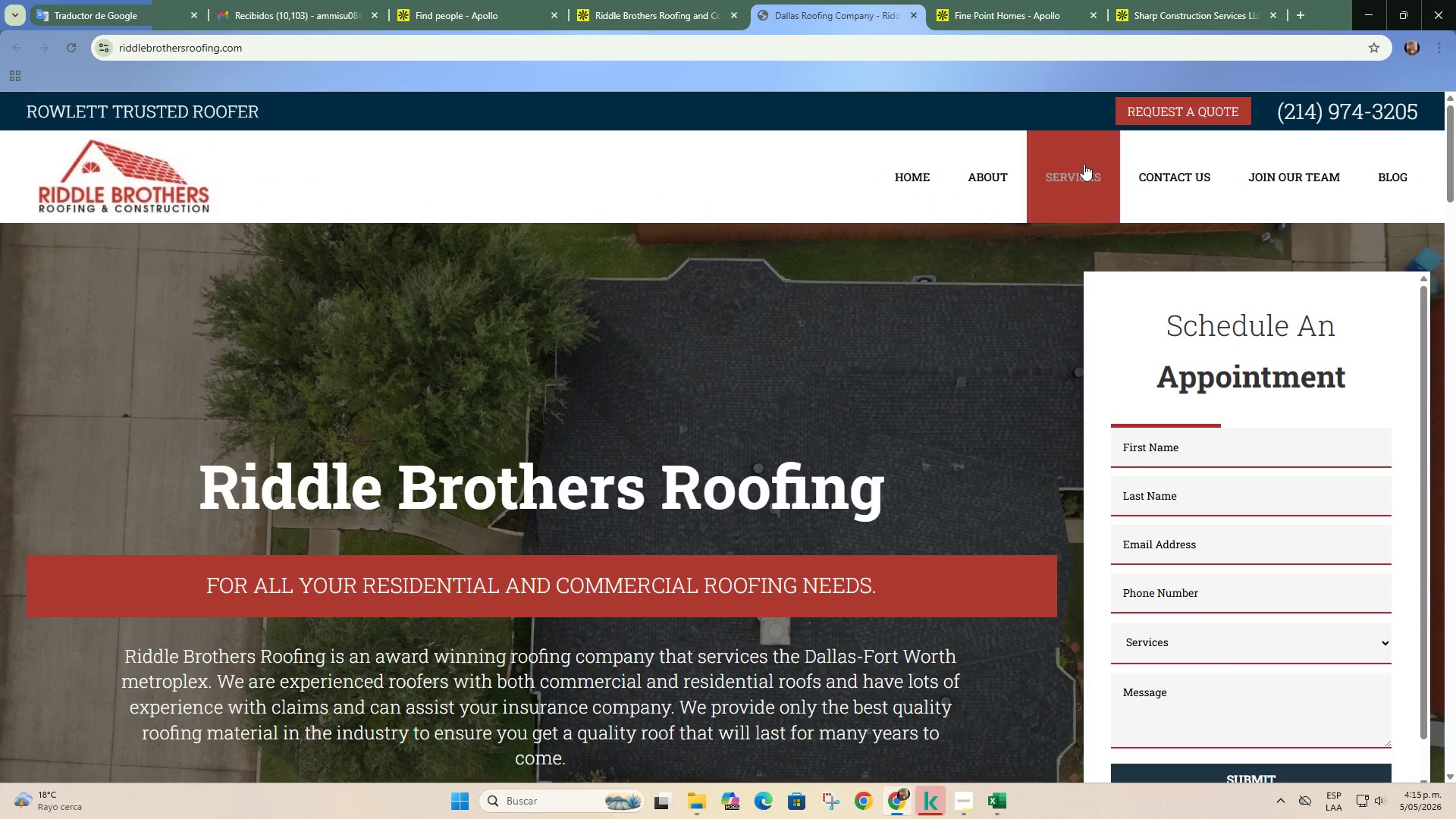 
left_click([1081, 167])